 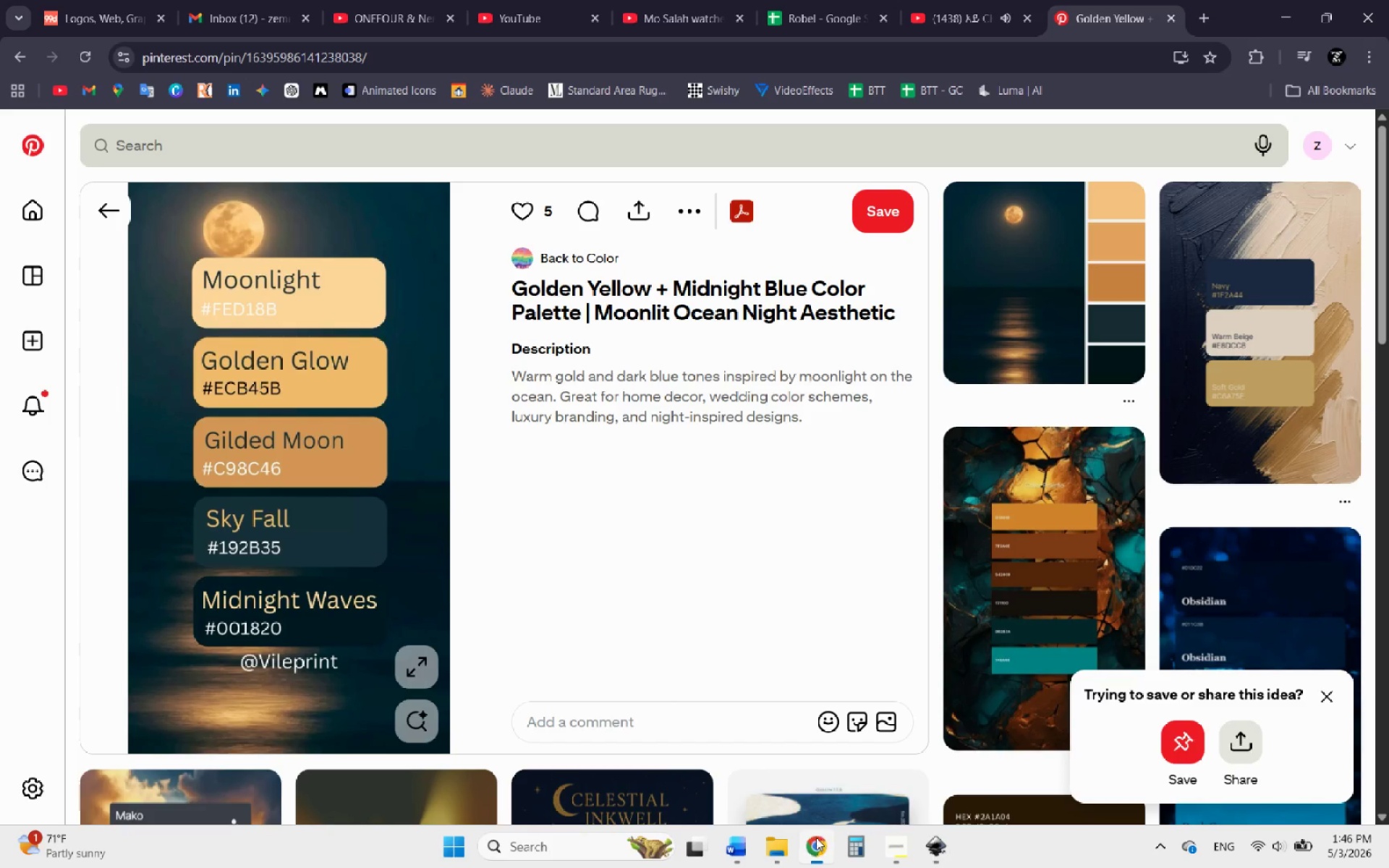 
left_click([260, 147])
 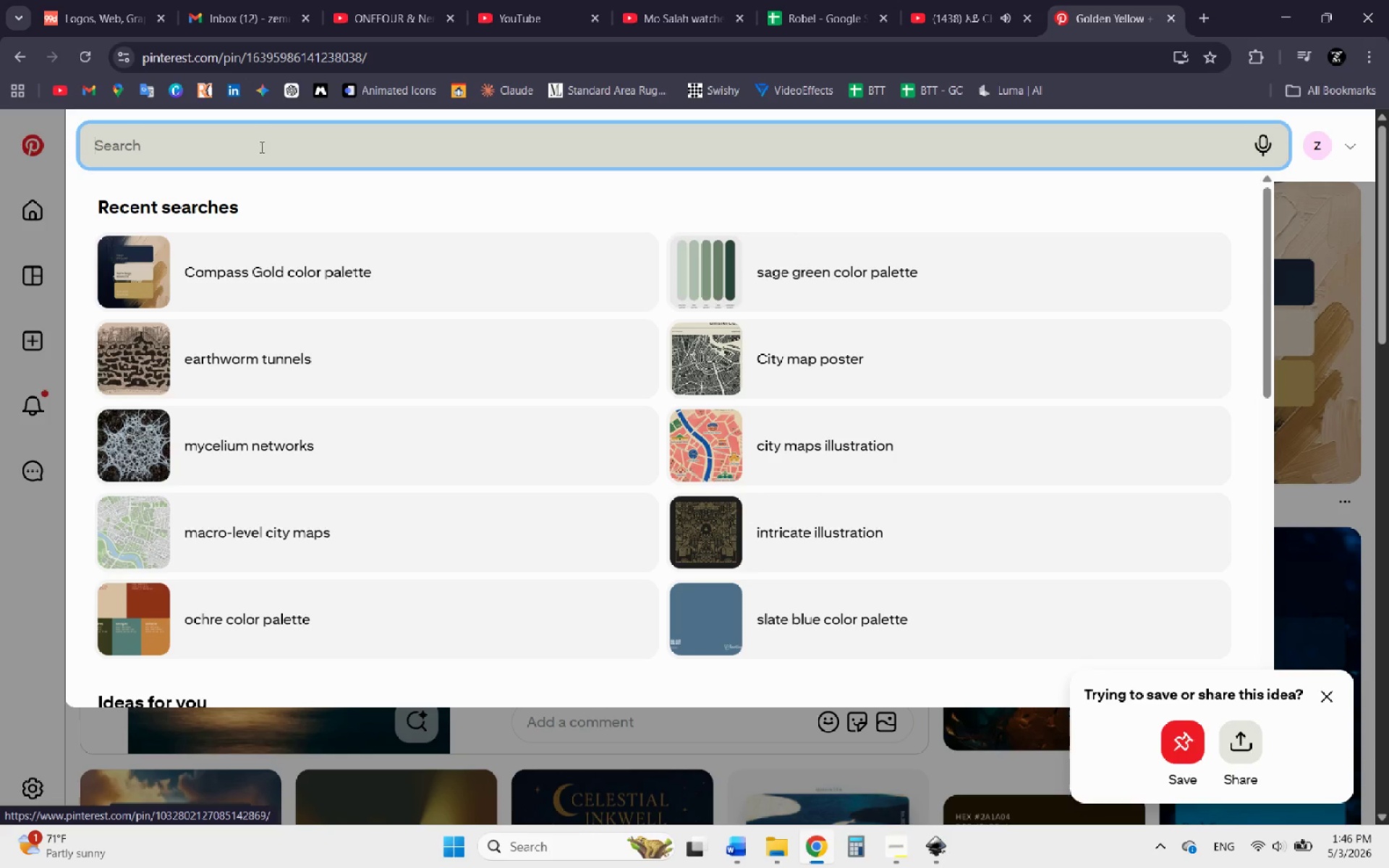 
key(Control+V)
 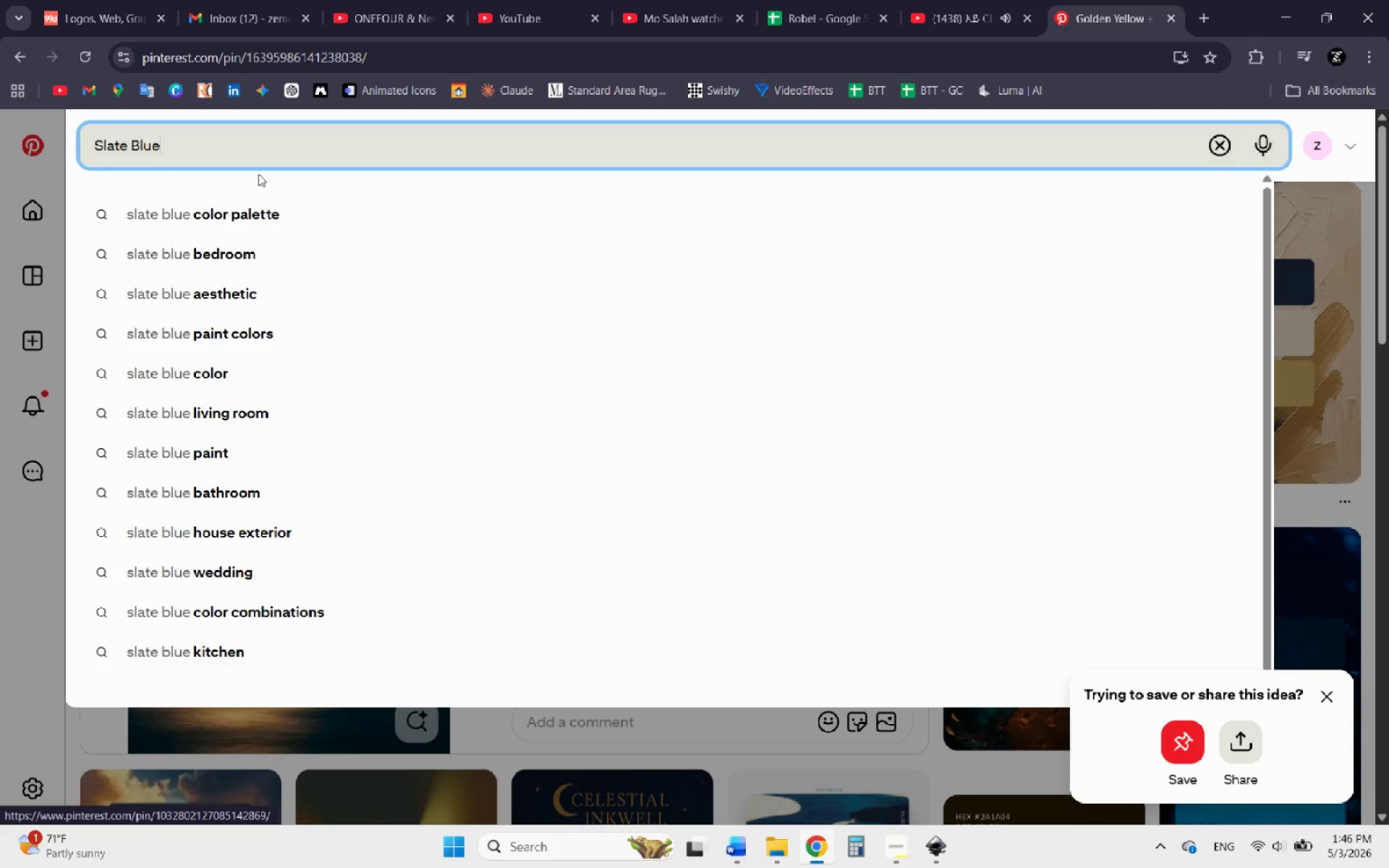 
left_click([276, 226])
 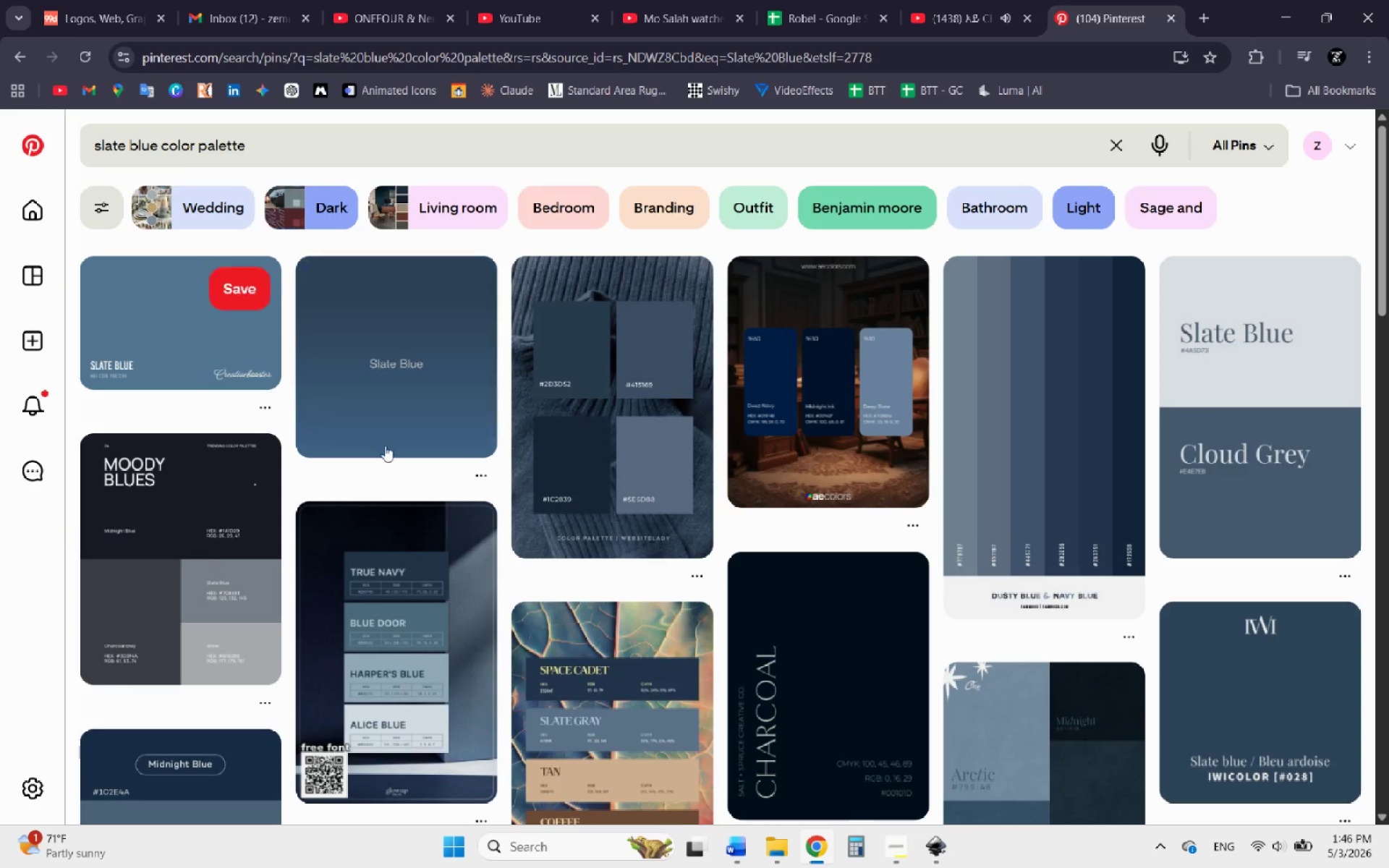 
left_click([941, 854])
 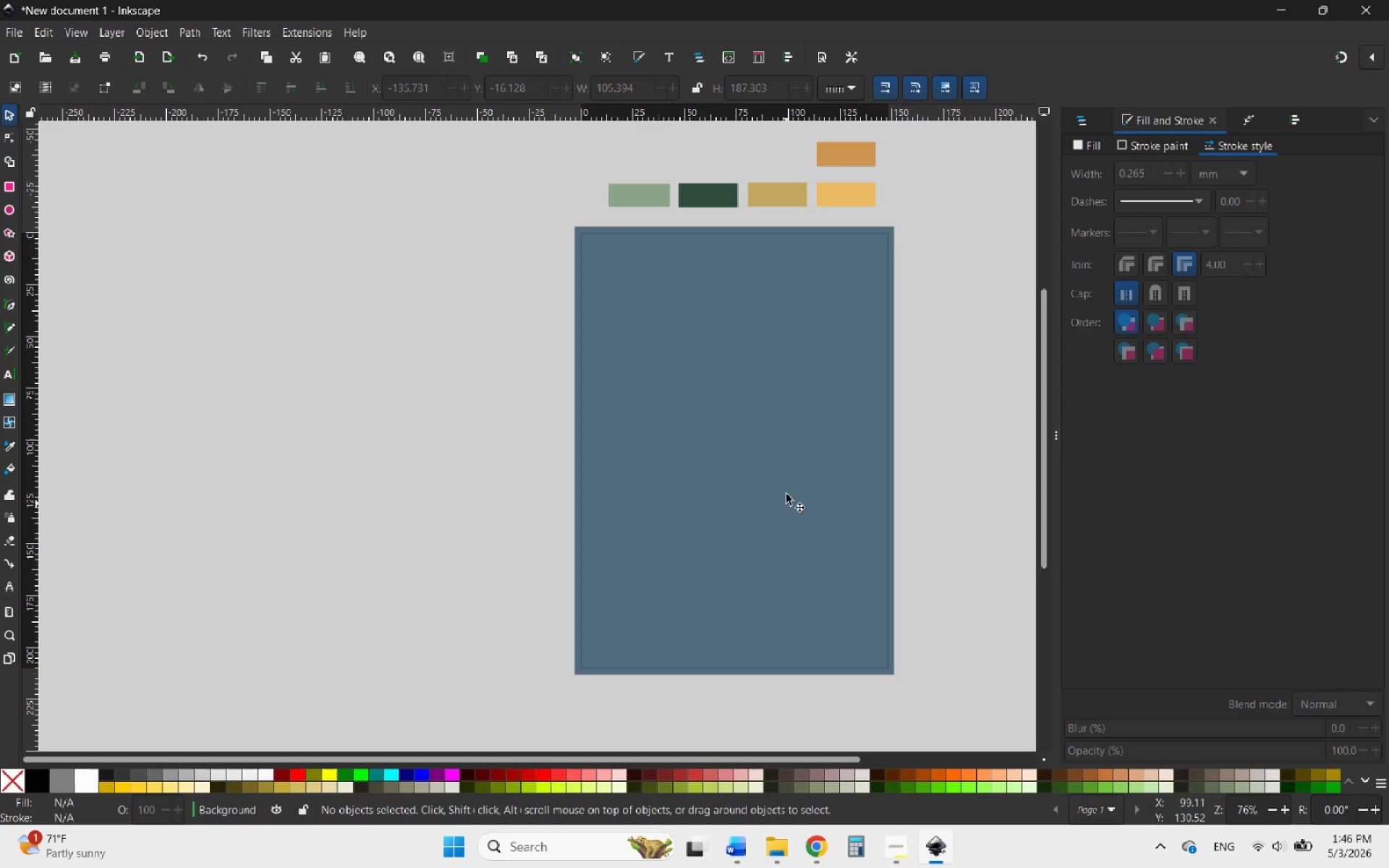 
left_click([794, 200])
 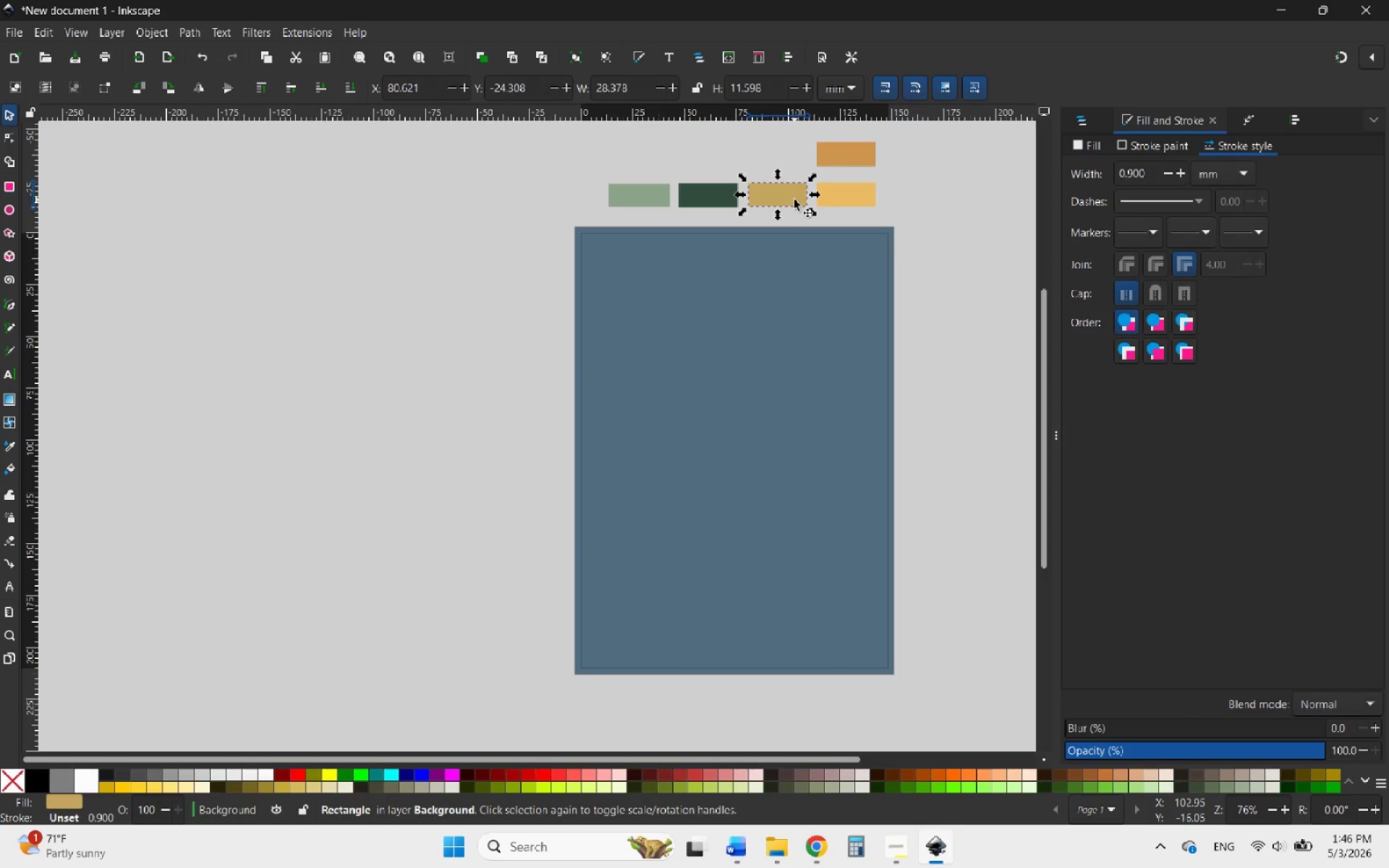 
right_click([794, 200])
 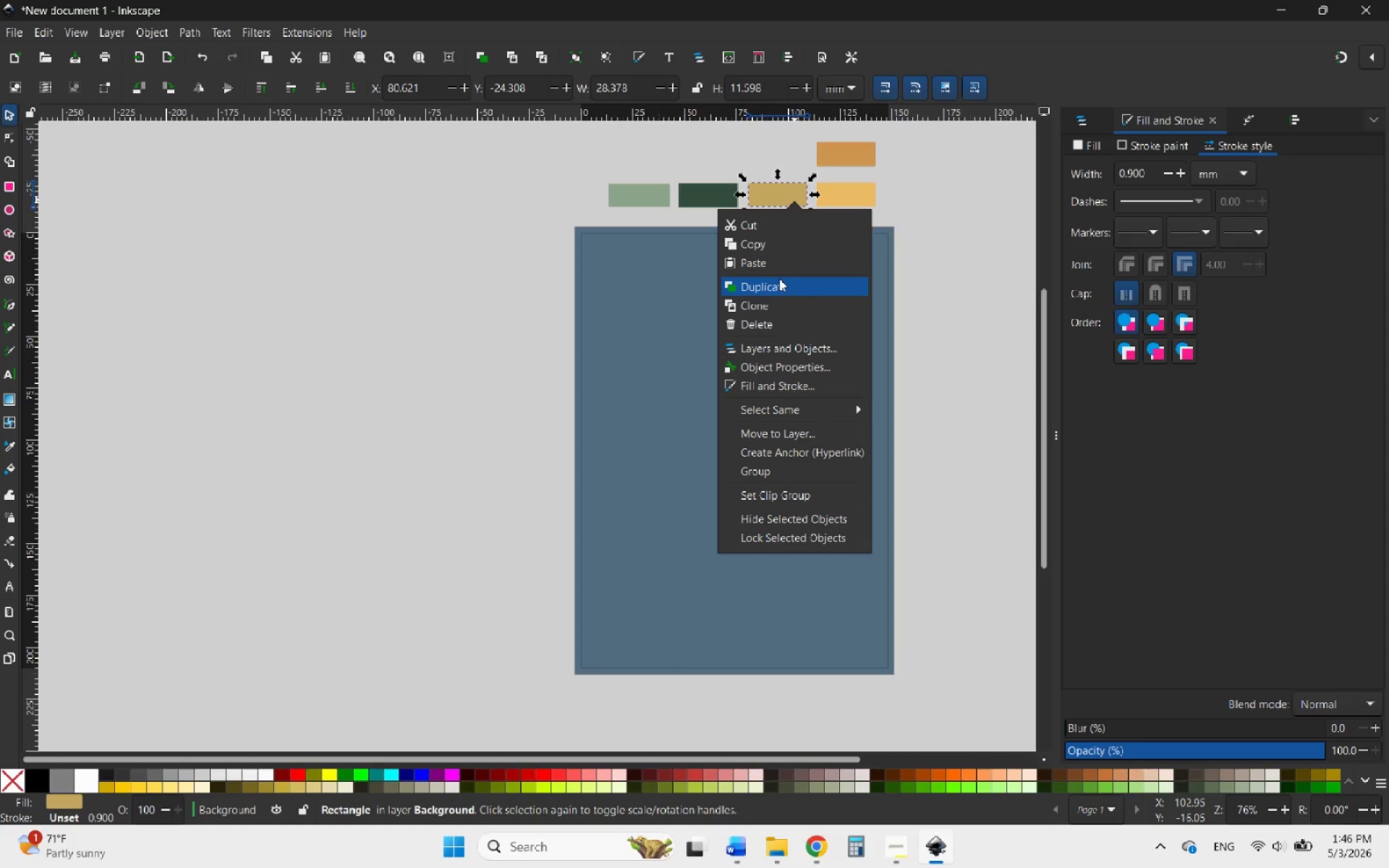 
left_click([778, 281])
 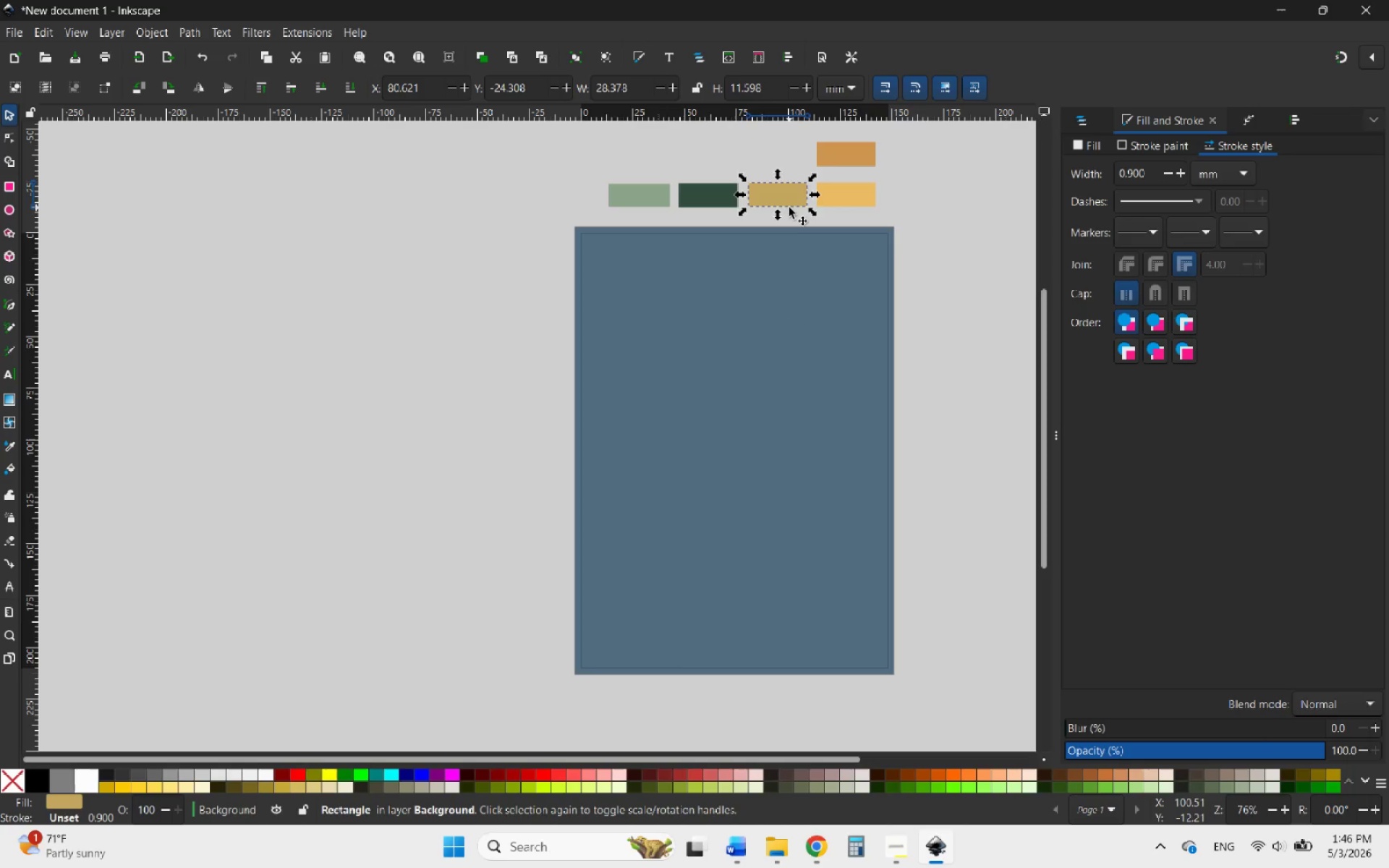 
left_click_drag(start_coordinate=[787, 195], to_coordinate=[786, 142])
 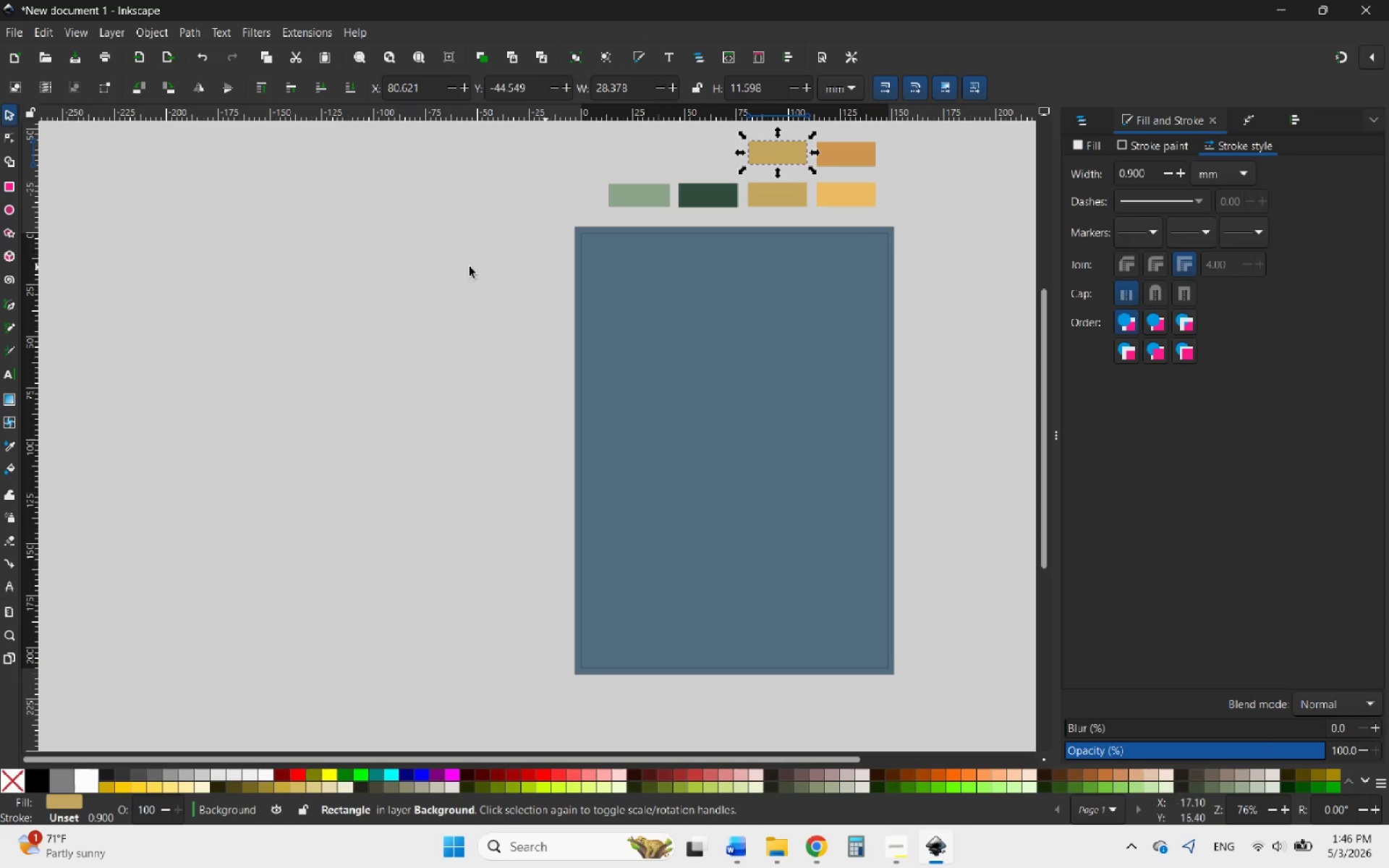 
hold_key(key=ShiftLeft, duration=1.64)
 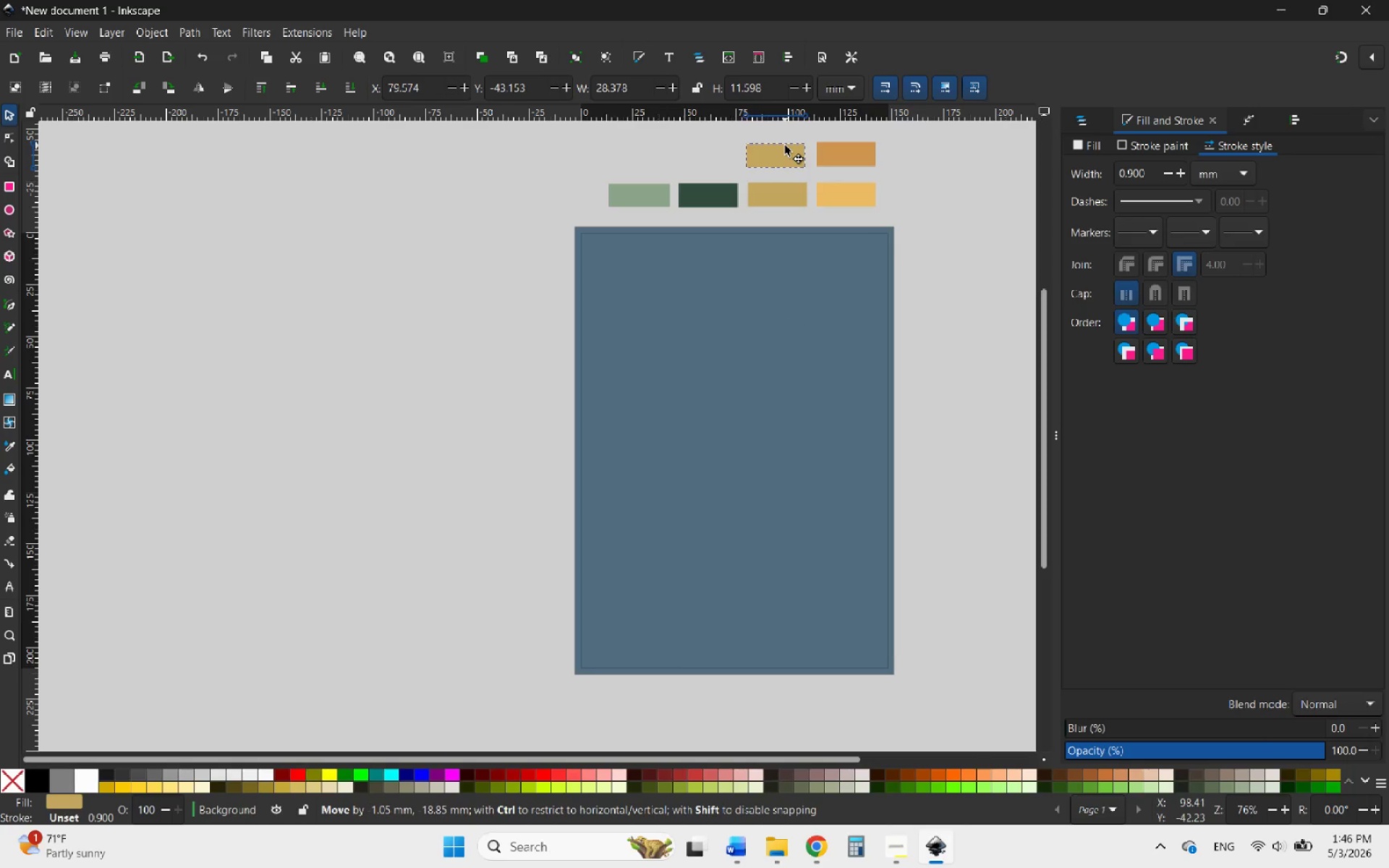 
hold_key(key=ControlLeft, duration=3.47)
 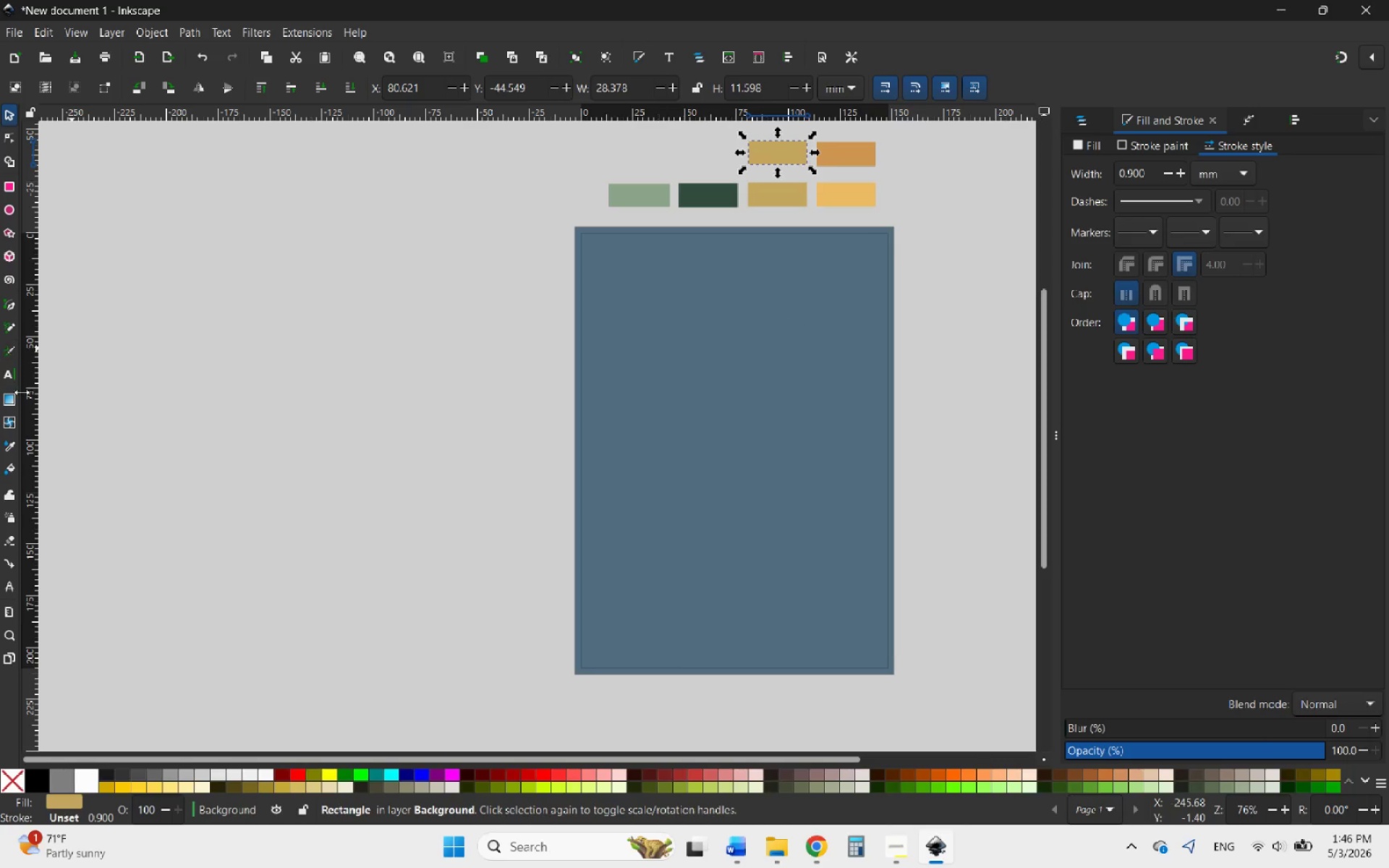 
left_click([8, 448])
 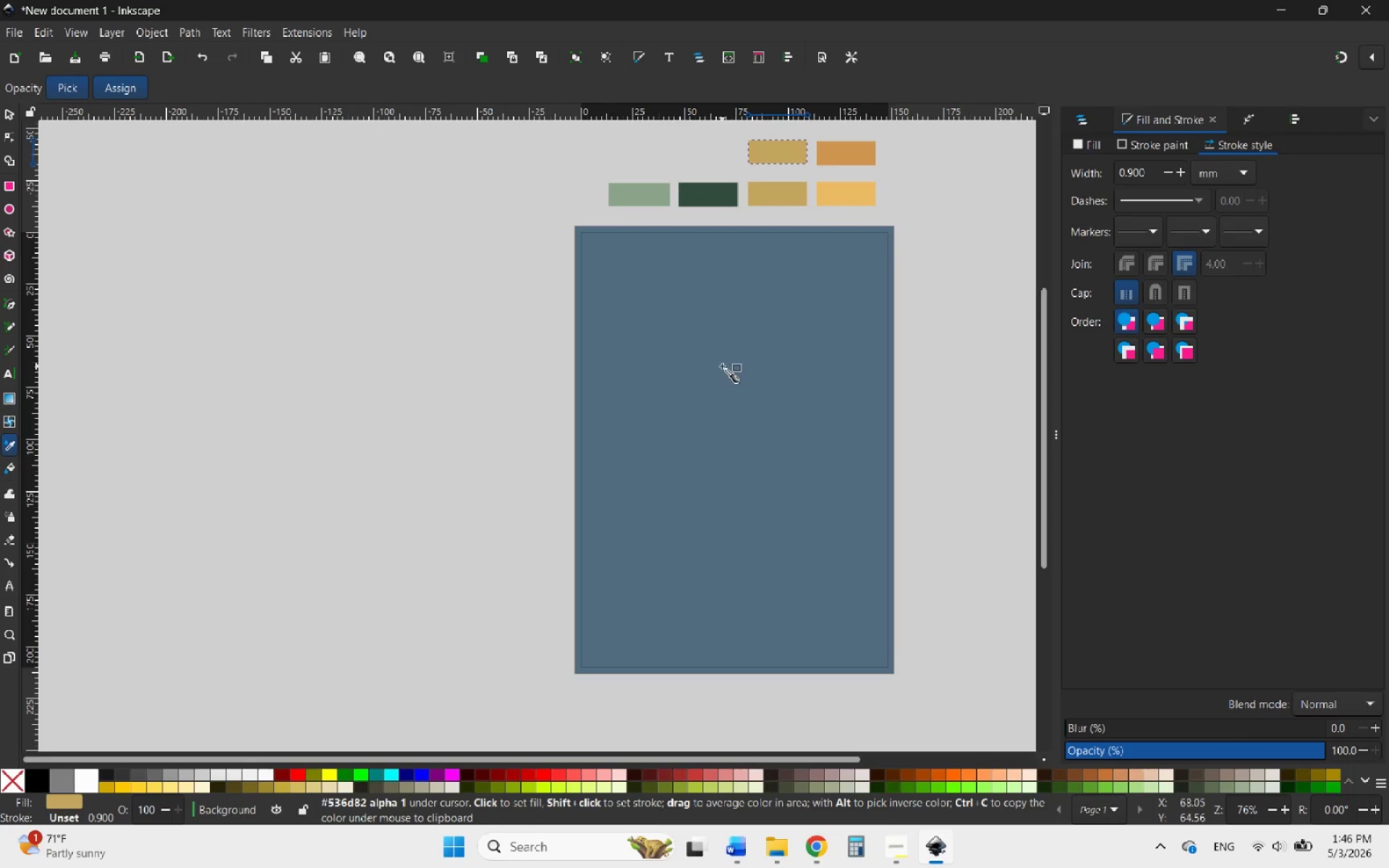 
left_click([724, 364])
 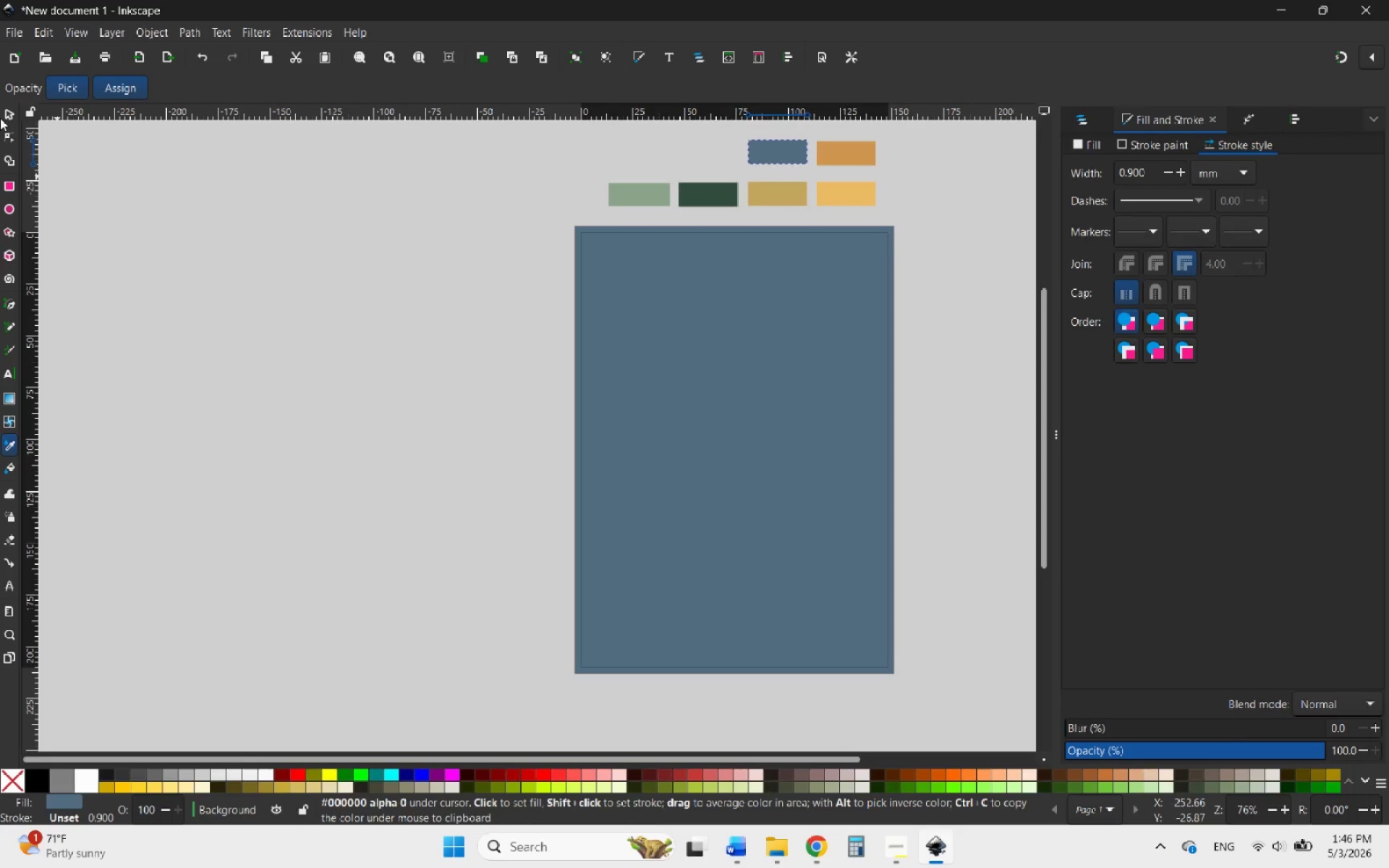 
left_click([4, 118])
 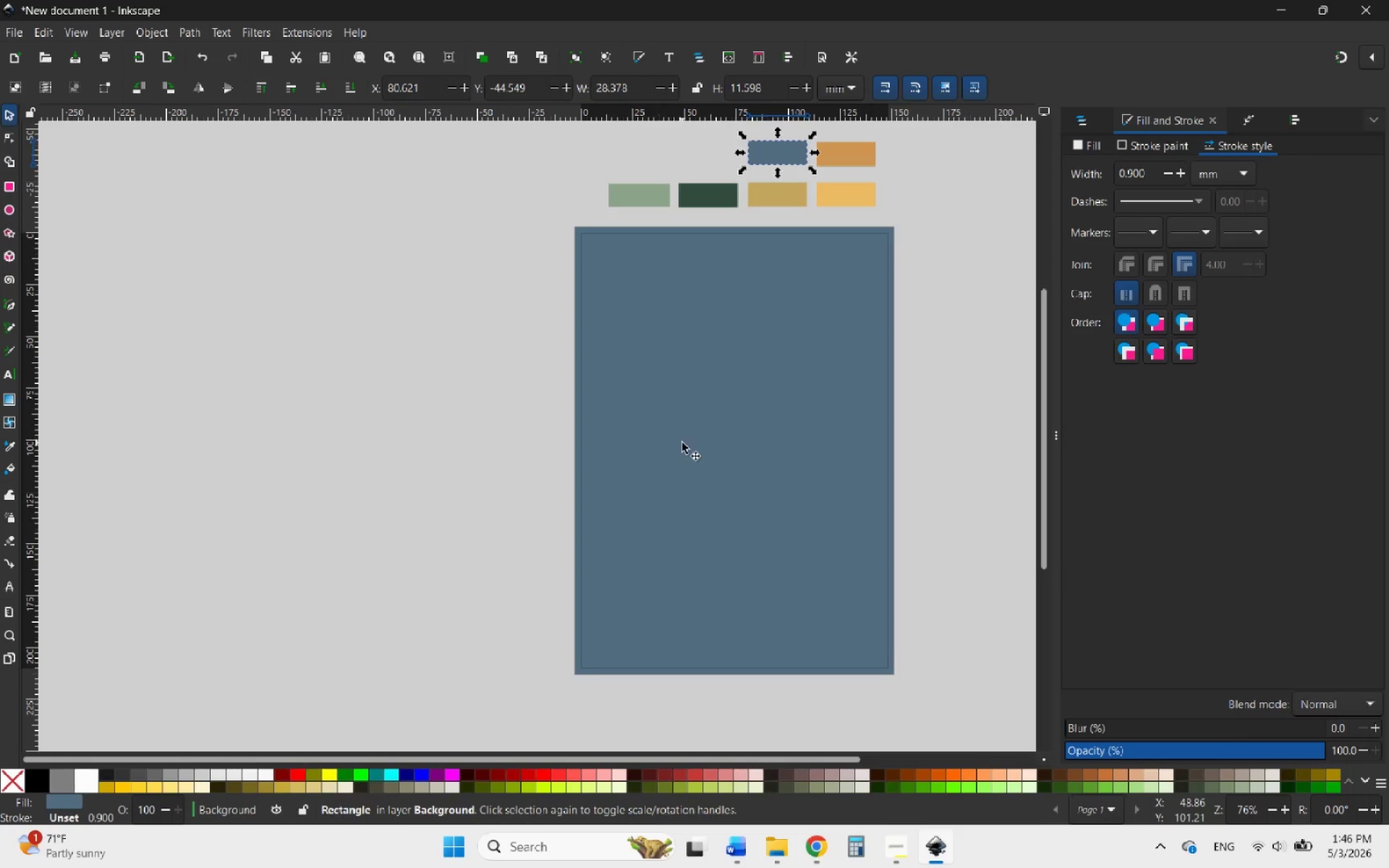 
left_click([682, 443])
 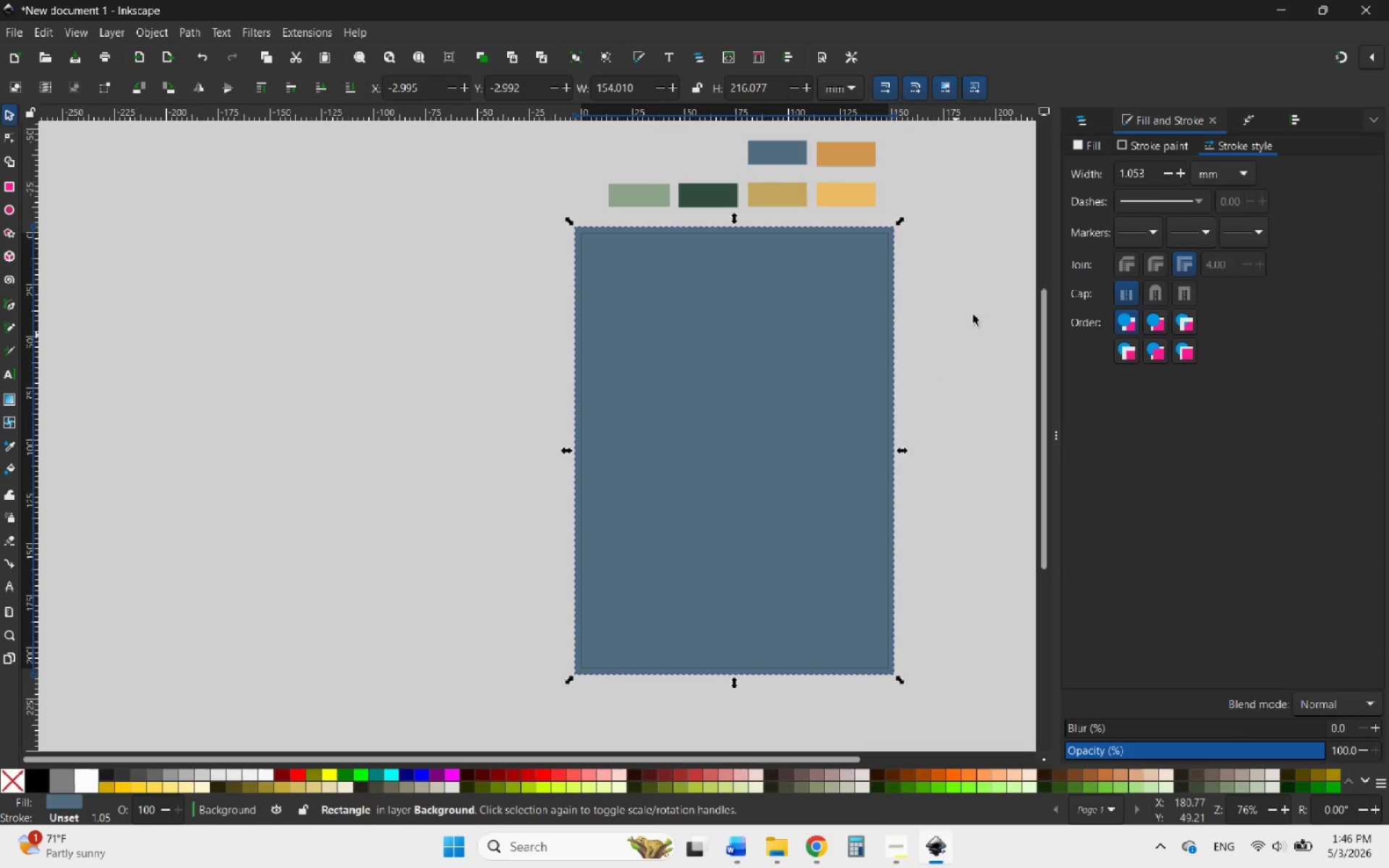 
left_click([1093, 117])
 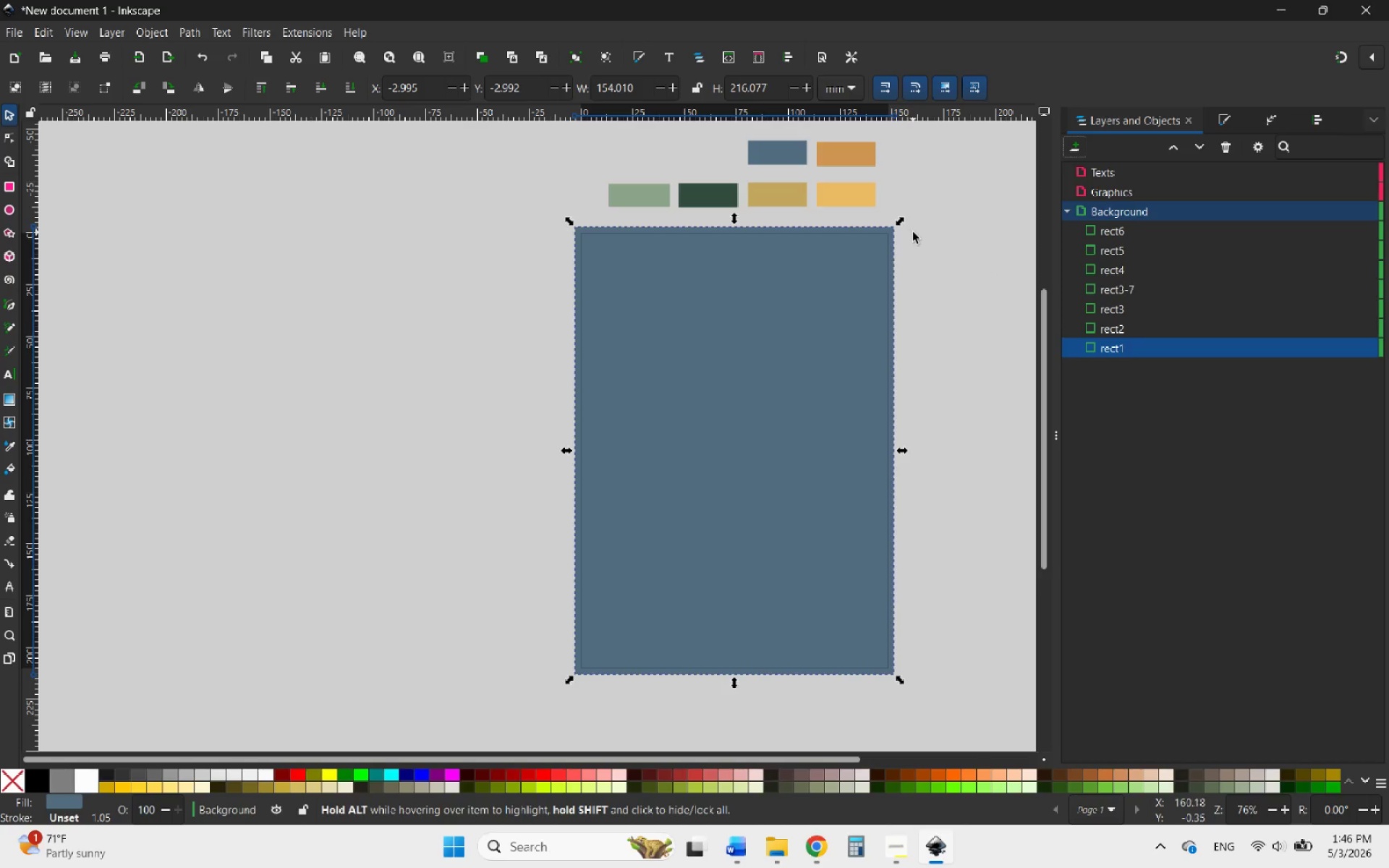 
wait(6.05)
 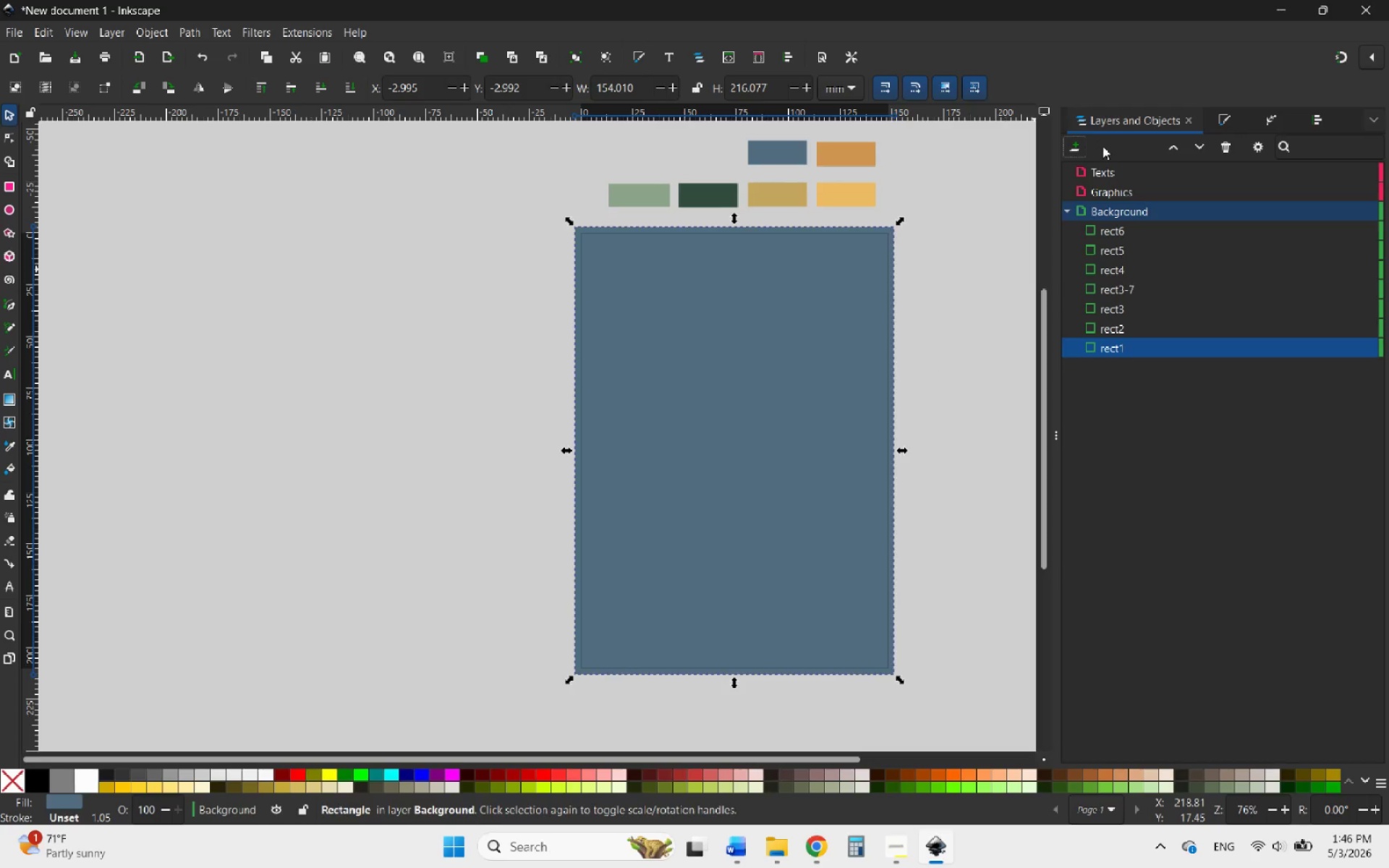 
left_click([1171, 291])
 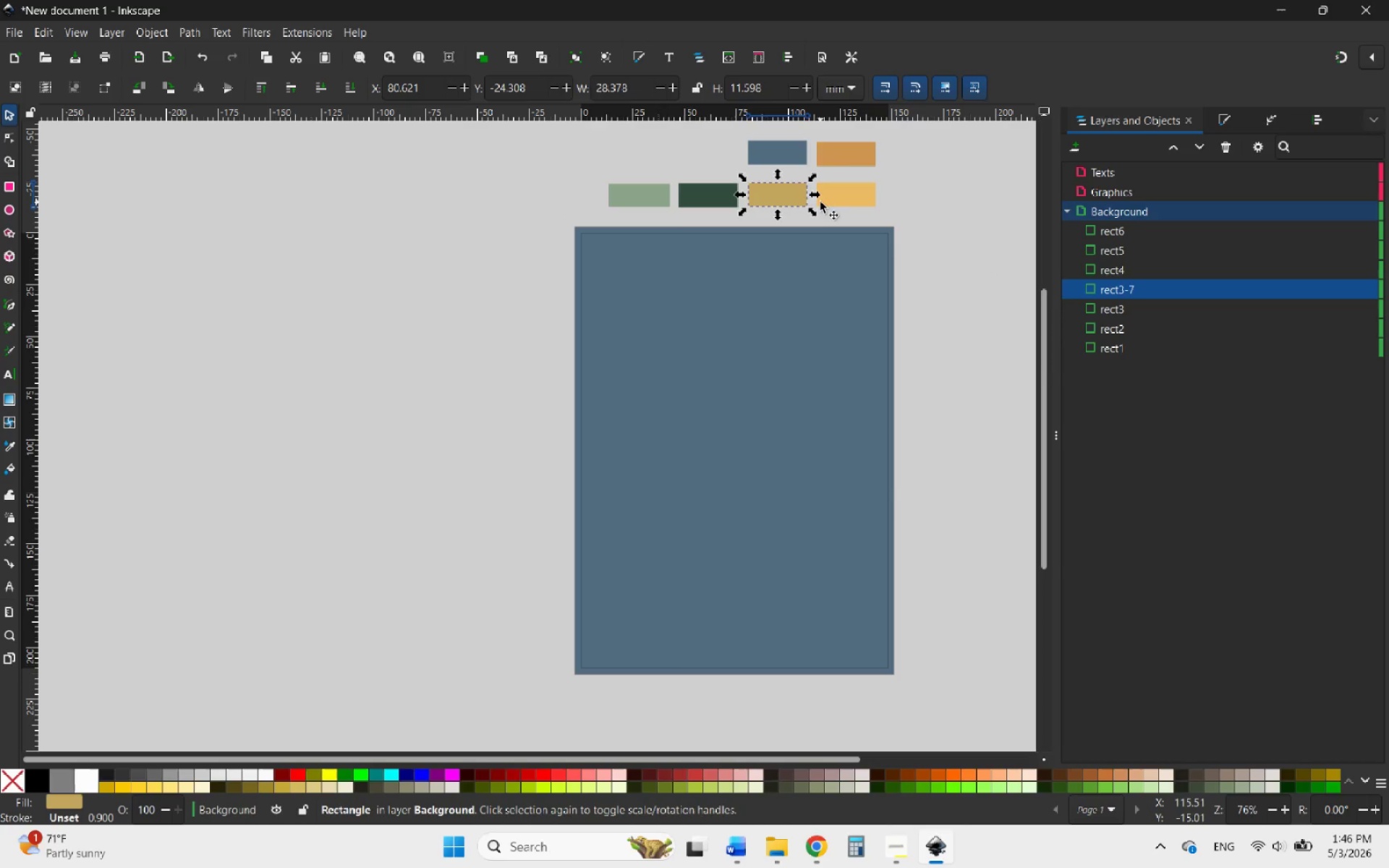 
left_click_drag(start_coordinate=[791, 200], to_coordinate=[851, 273])
 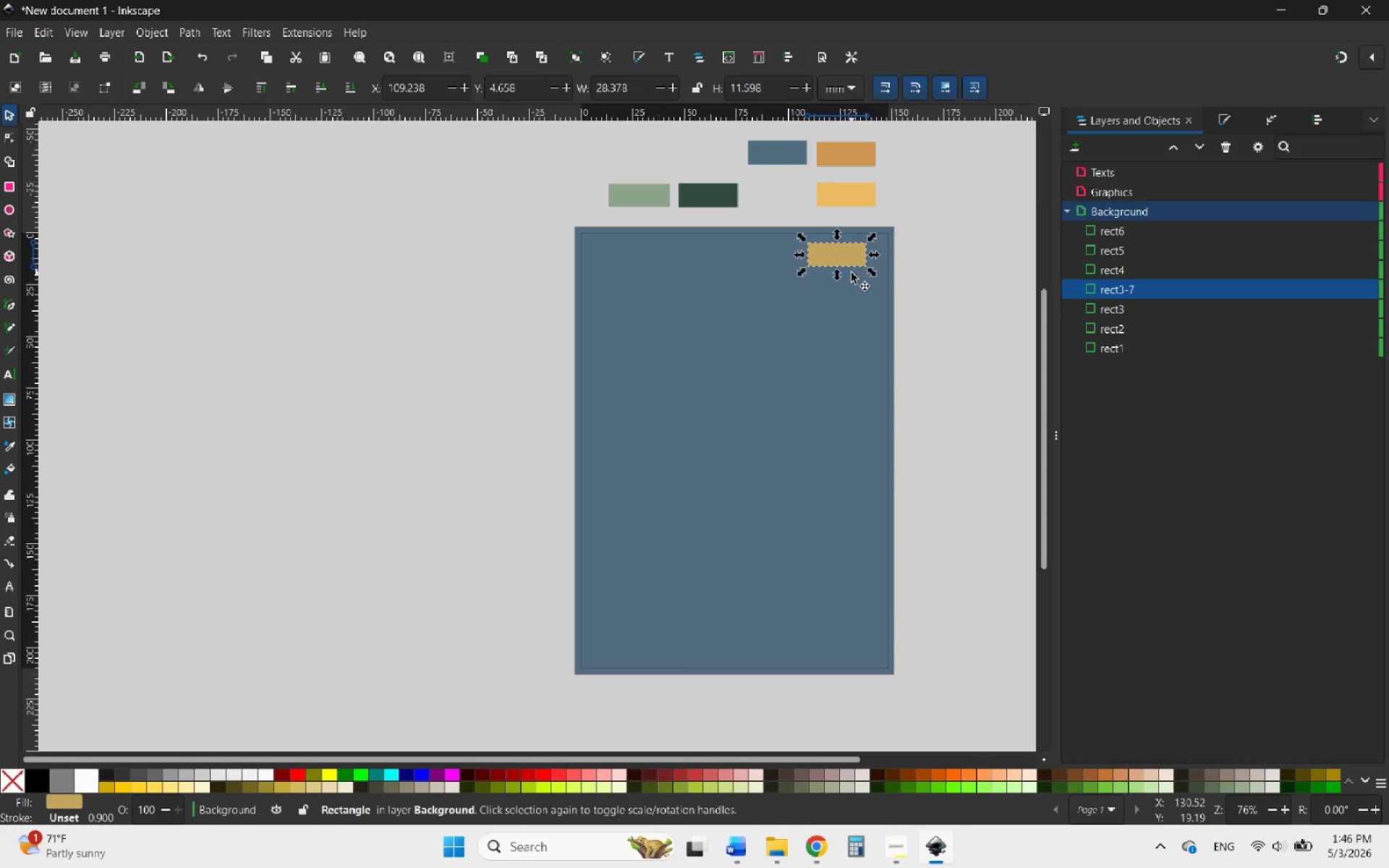 
key(Control+ControlLeft)
 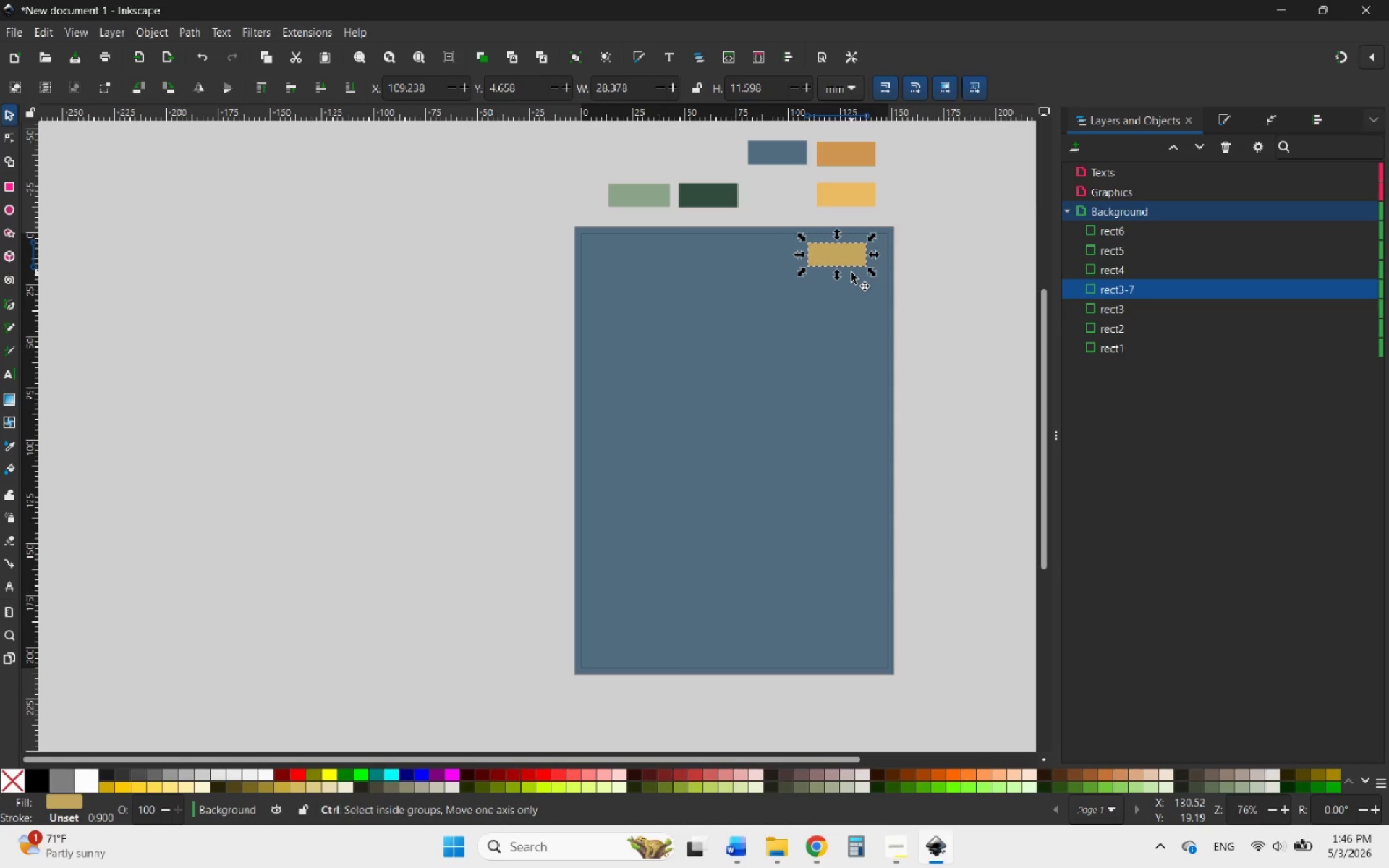 
key(Control+Z)
 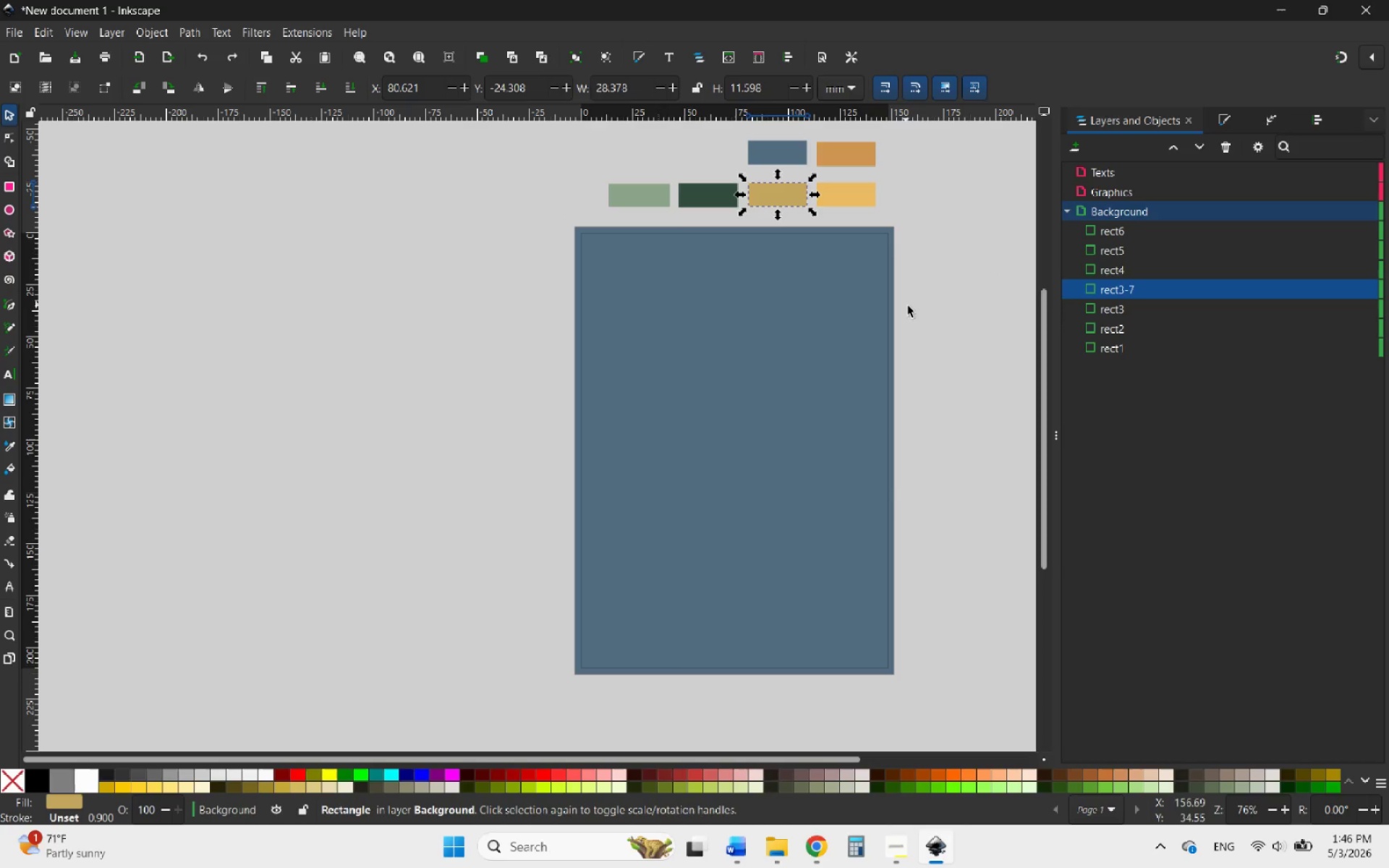 
left_click([956, 318])
 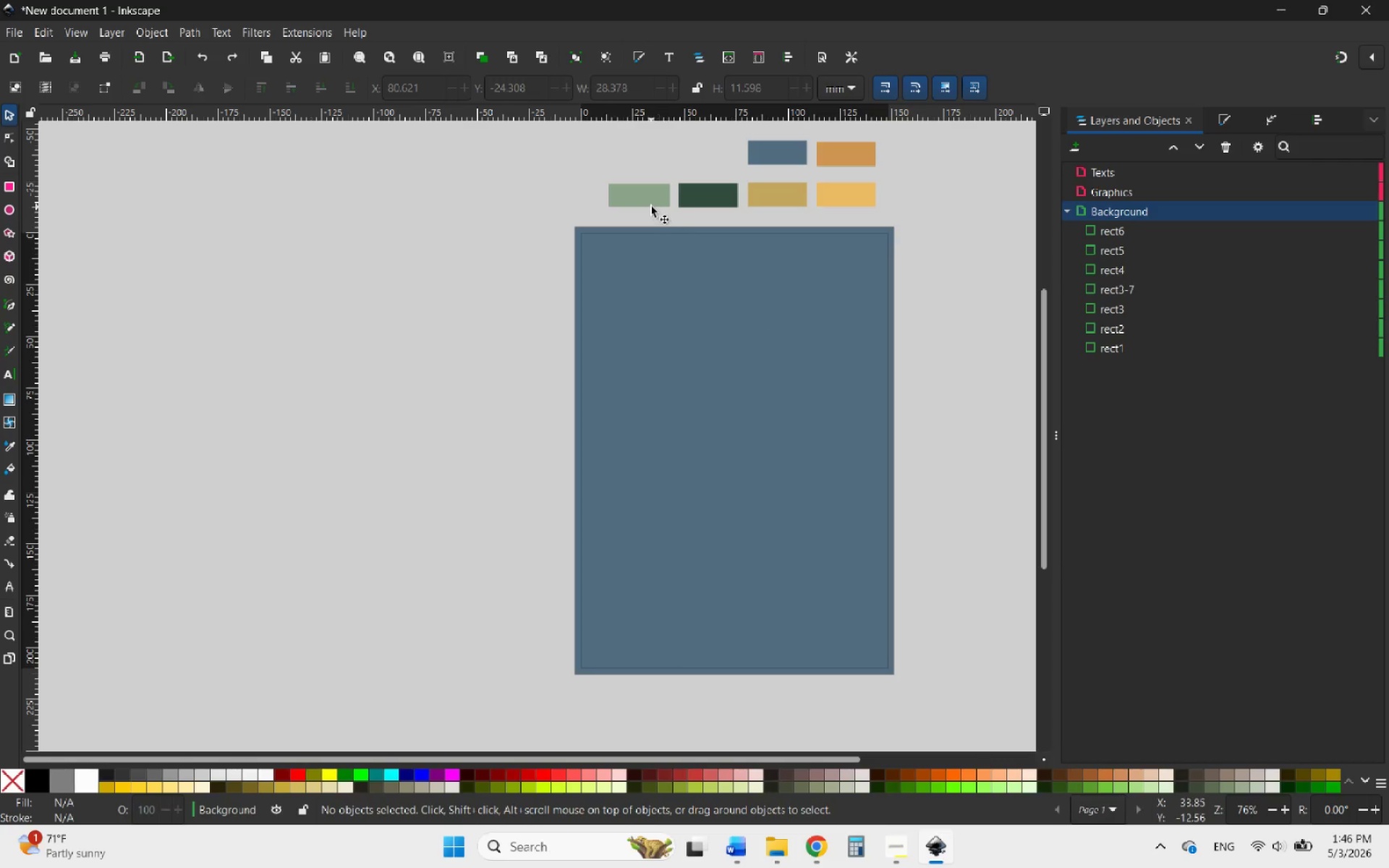 
left_click([651, 199])
 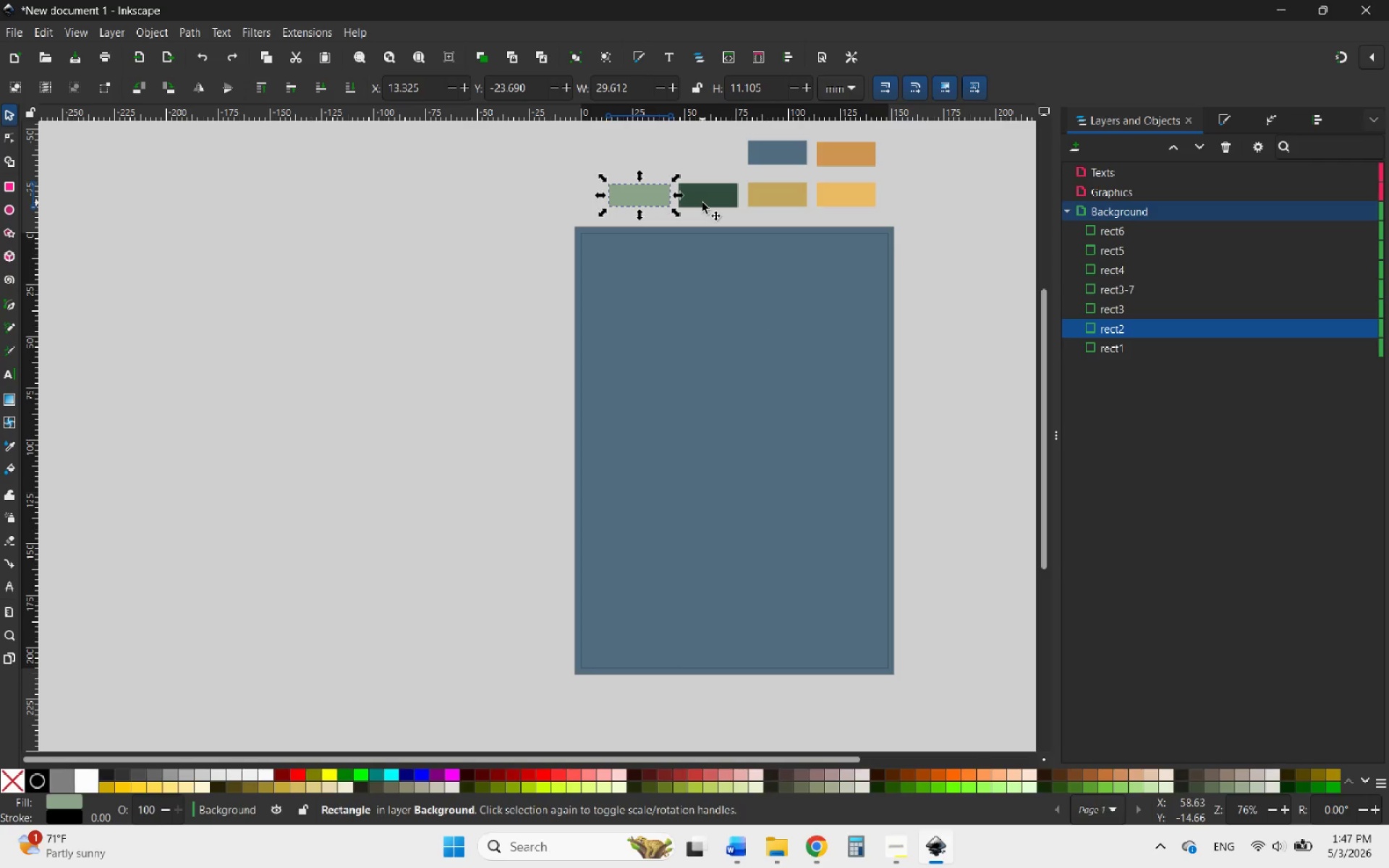 
left_click([702, 203])
 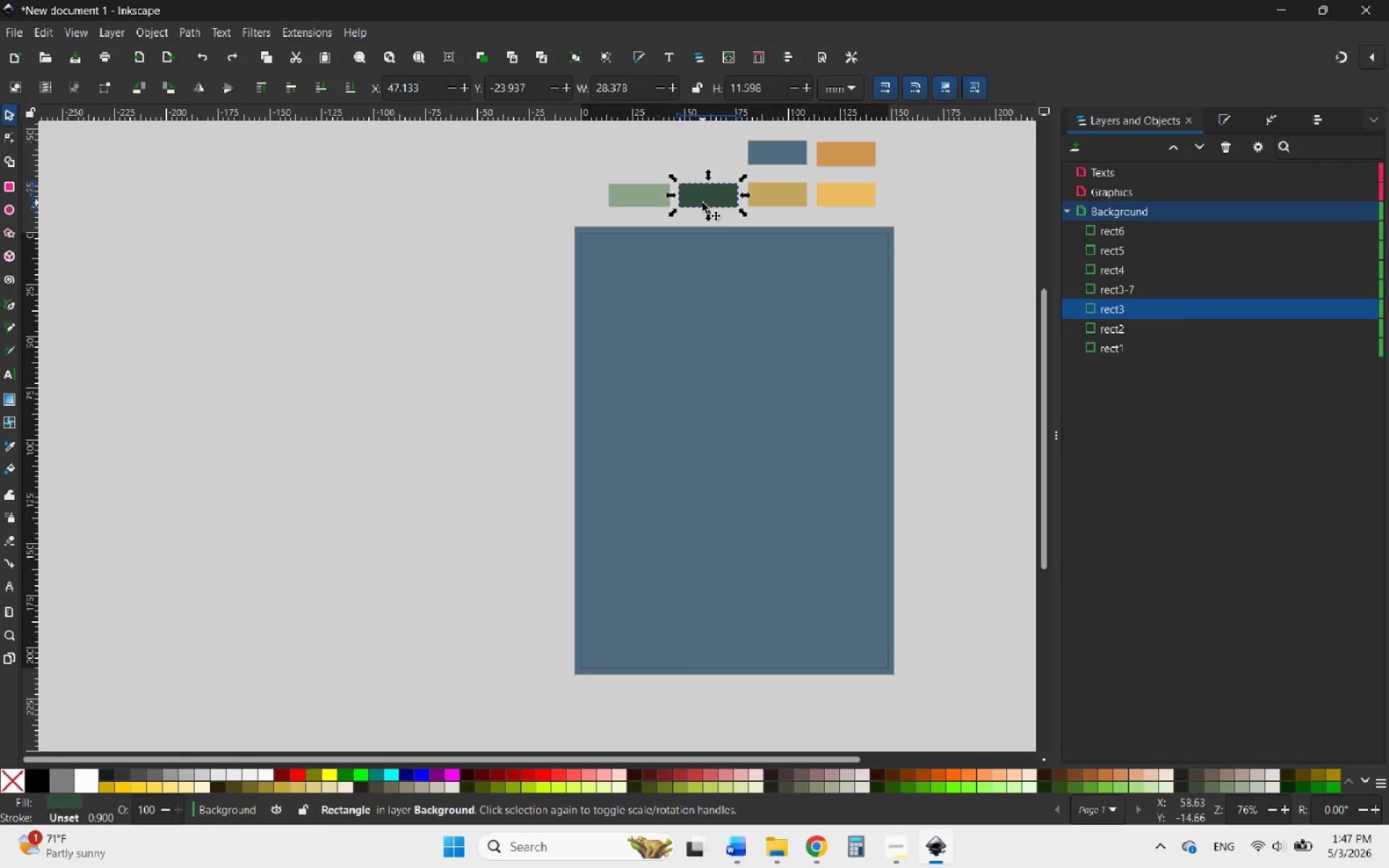 
left_click_drag(start_coordinate=[702, 203], to_coordinate=[334, 351])
 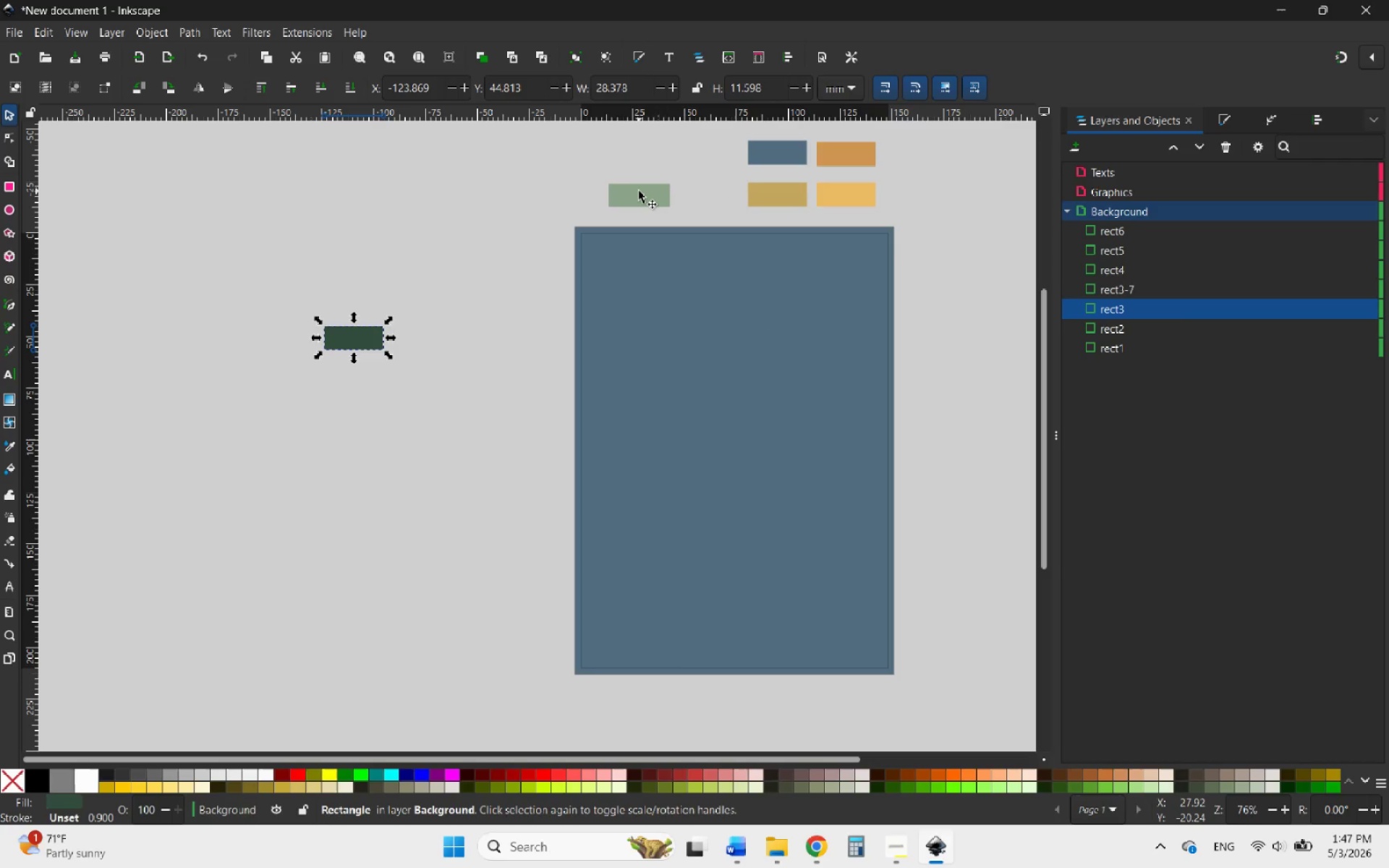 
left_click_drag(start_coordinate=[639, 191], to_coordinate=[462, 337])
 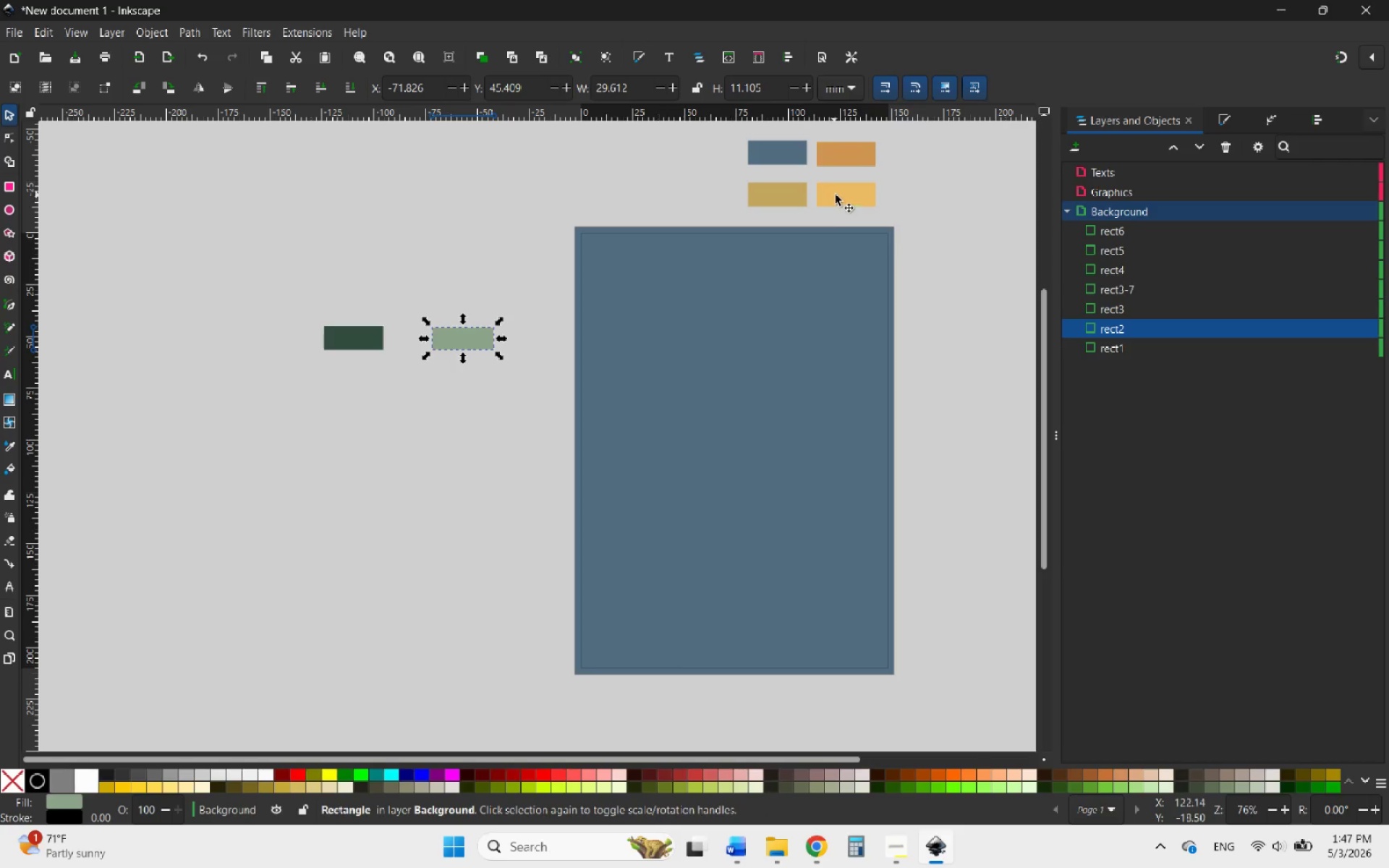 
left_click_drag(start_coordinate=[836, 194], to_coordinate=[453, 399])
 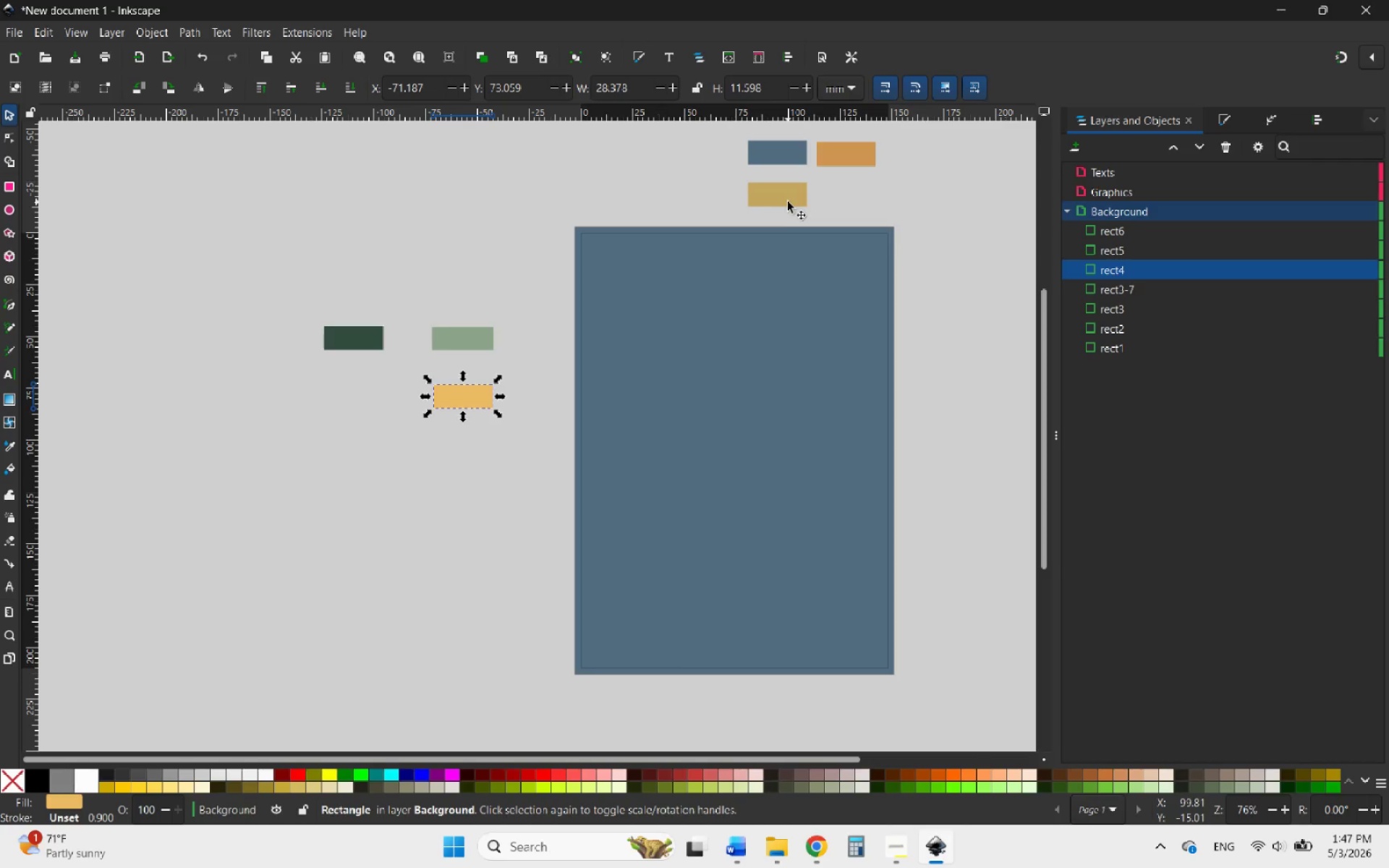 
left_click_drag(start_coordinate=[792, 195], to_coordinate=[465, 376])
 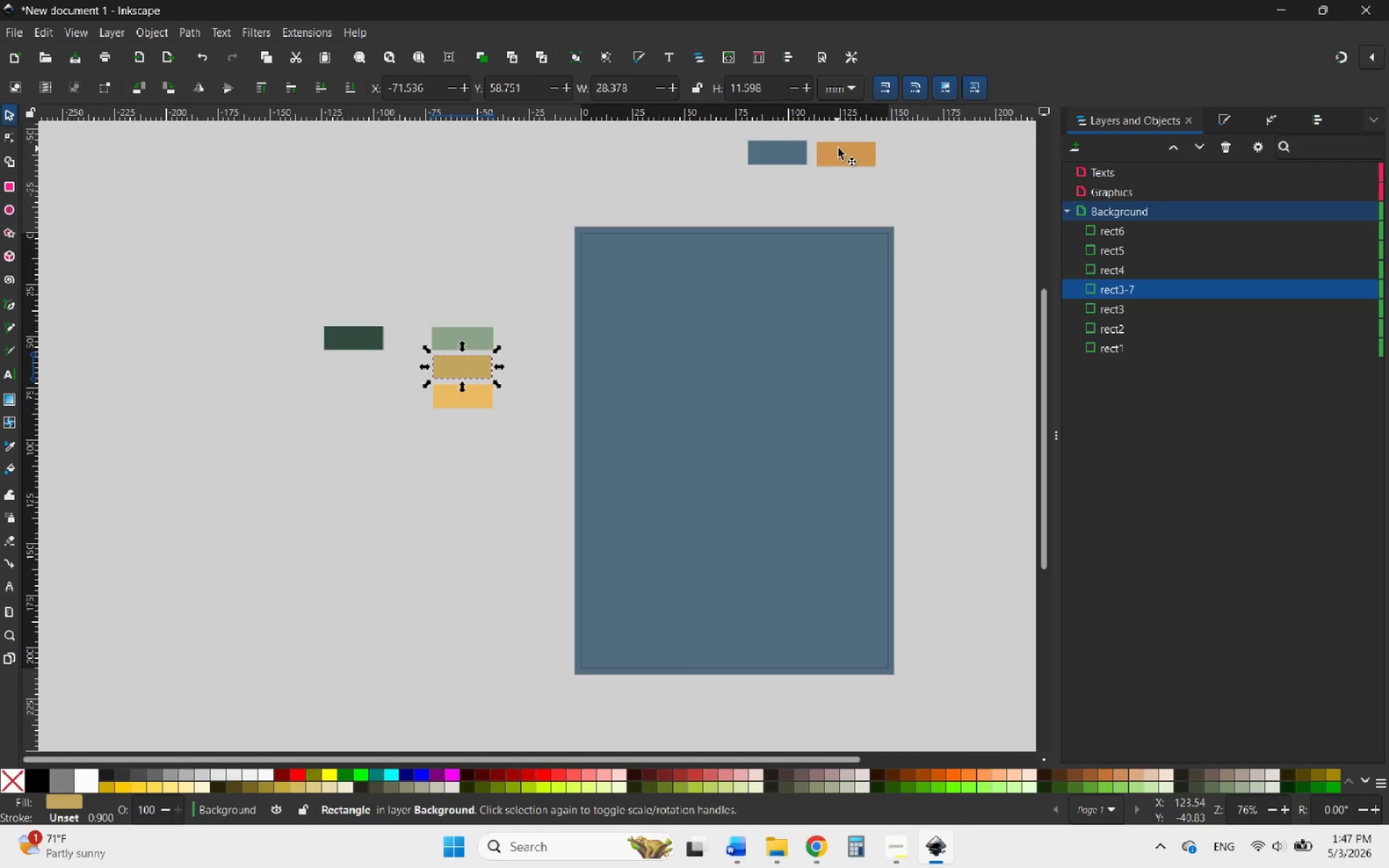 
left_click_drag(start_coordinate=[838, 150], to_coordinate=[451, 430])
 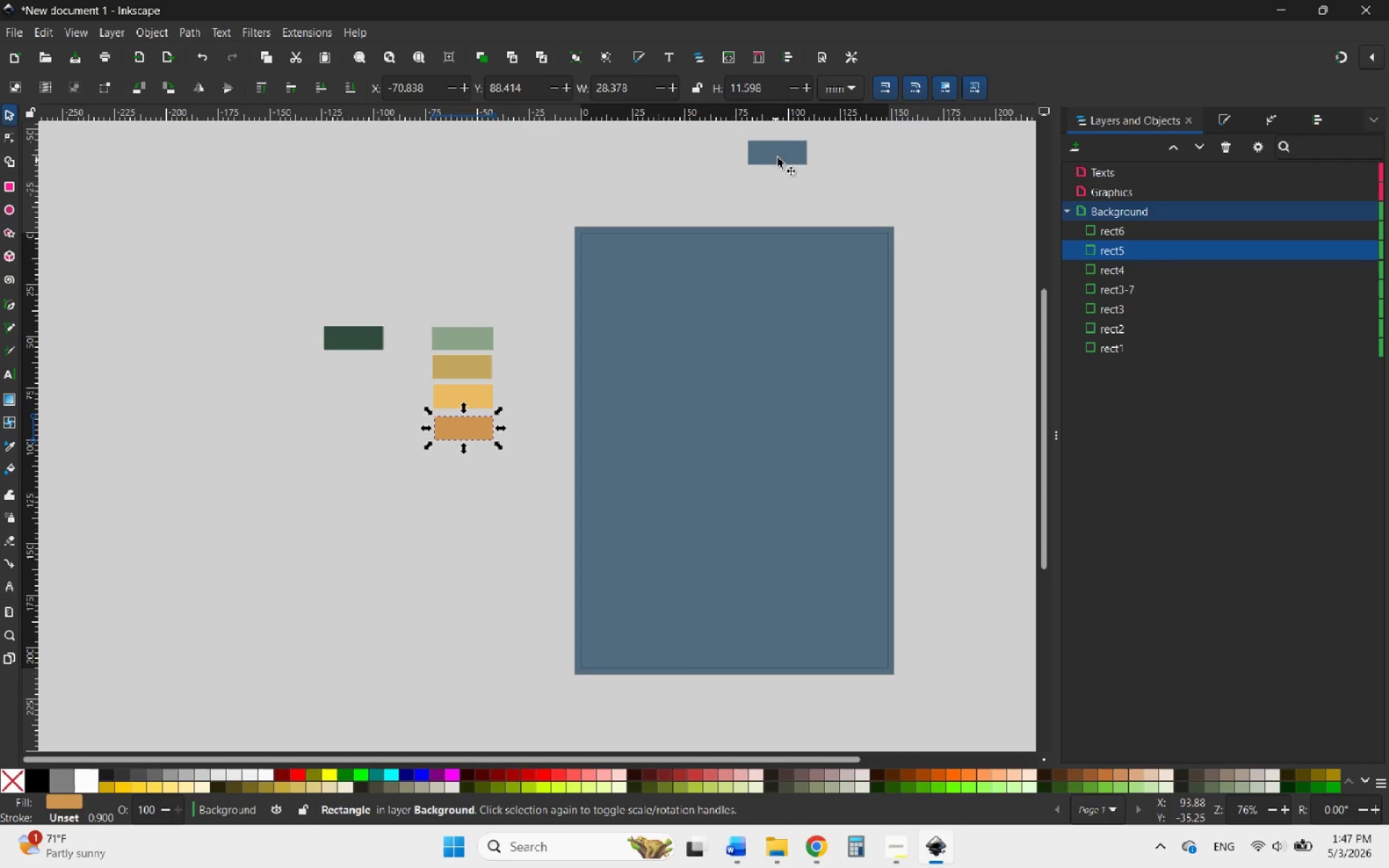 
left_click_drag(start_coordinate=[789, 147], to_coordinate=[465, 310])
 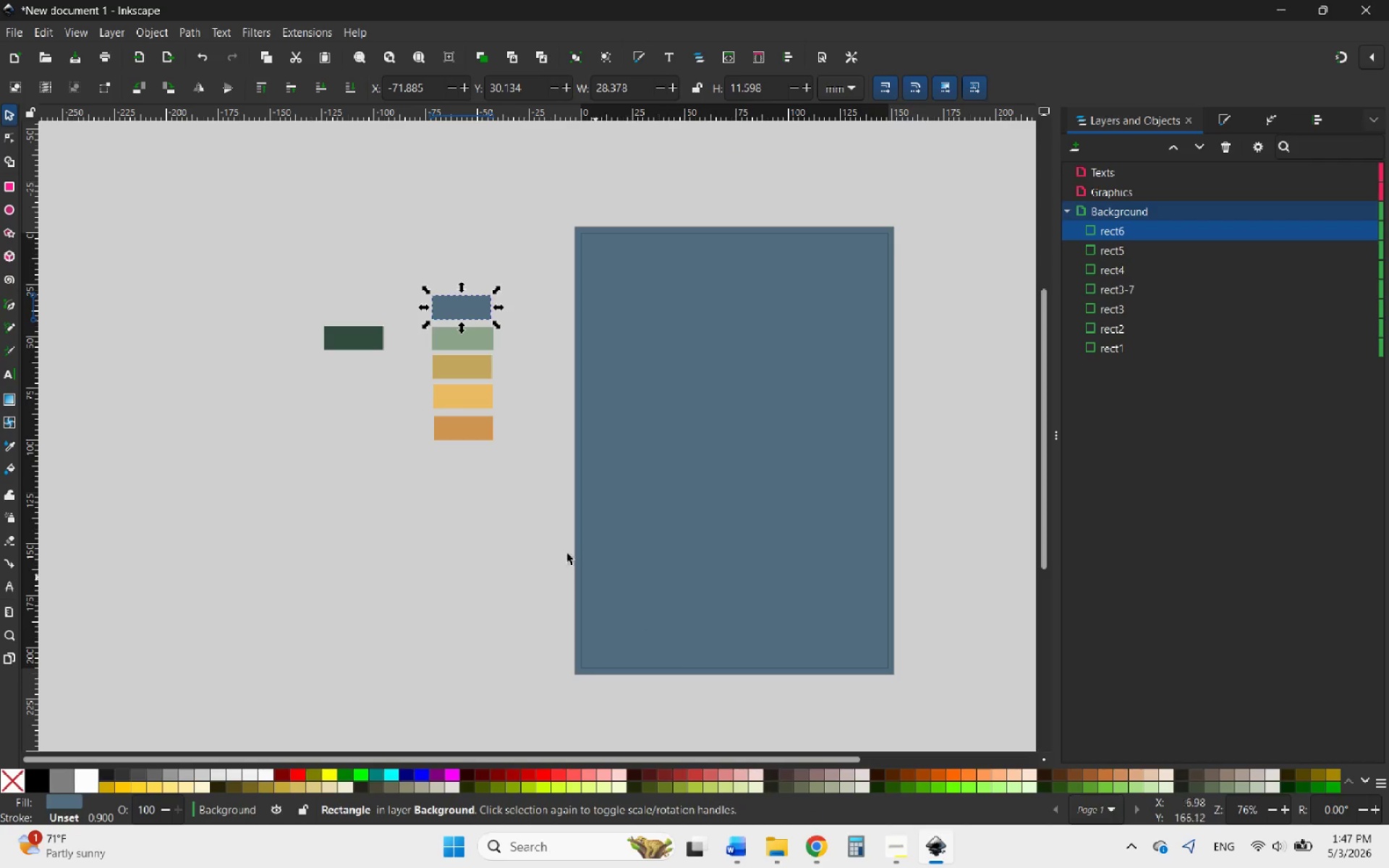 
left_click([430, 434])
 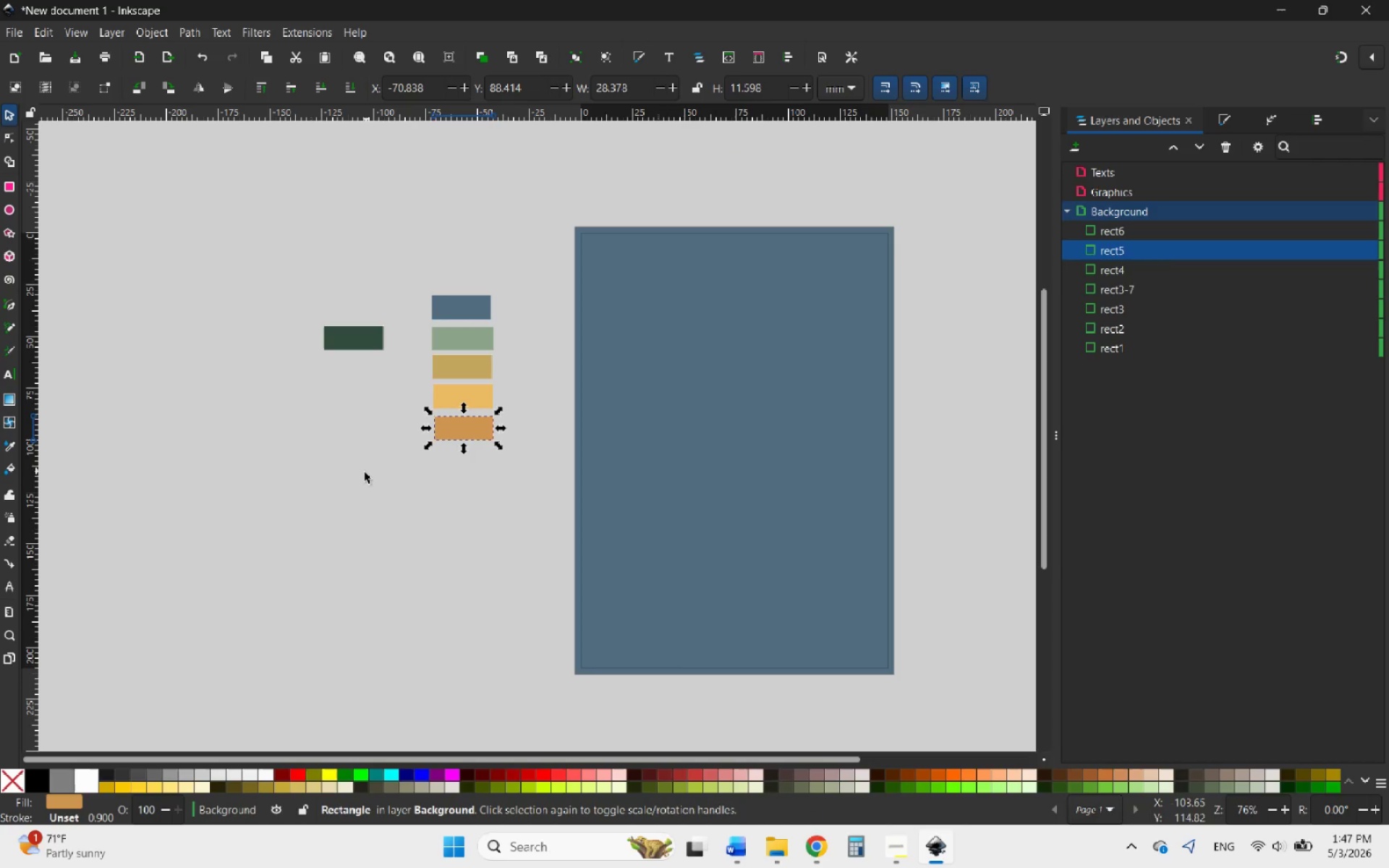 
left_click([365, 472])
 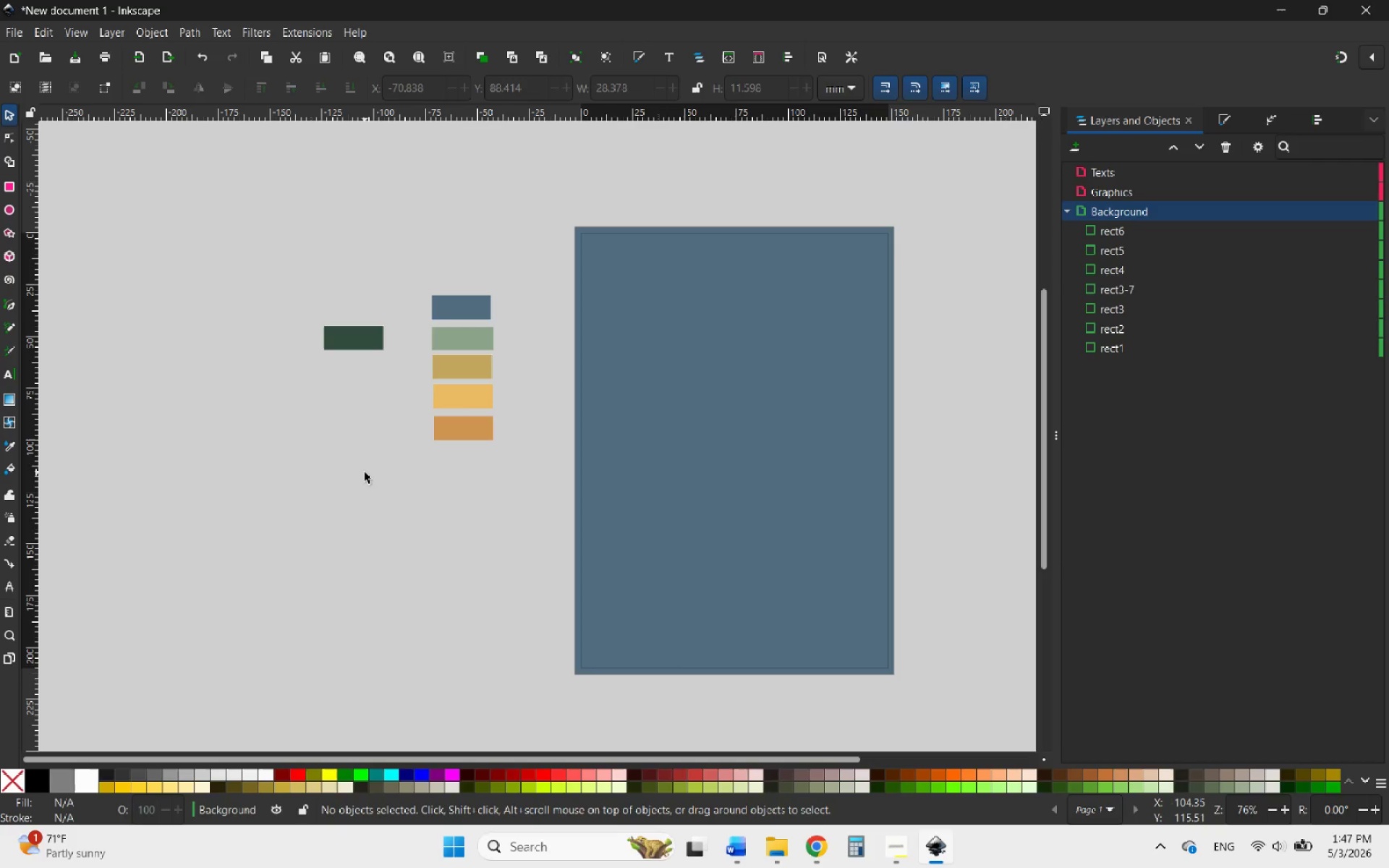 
wait(14.8)
 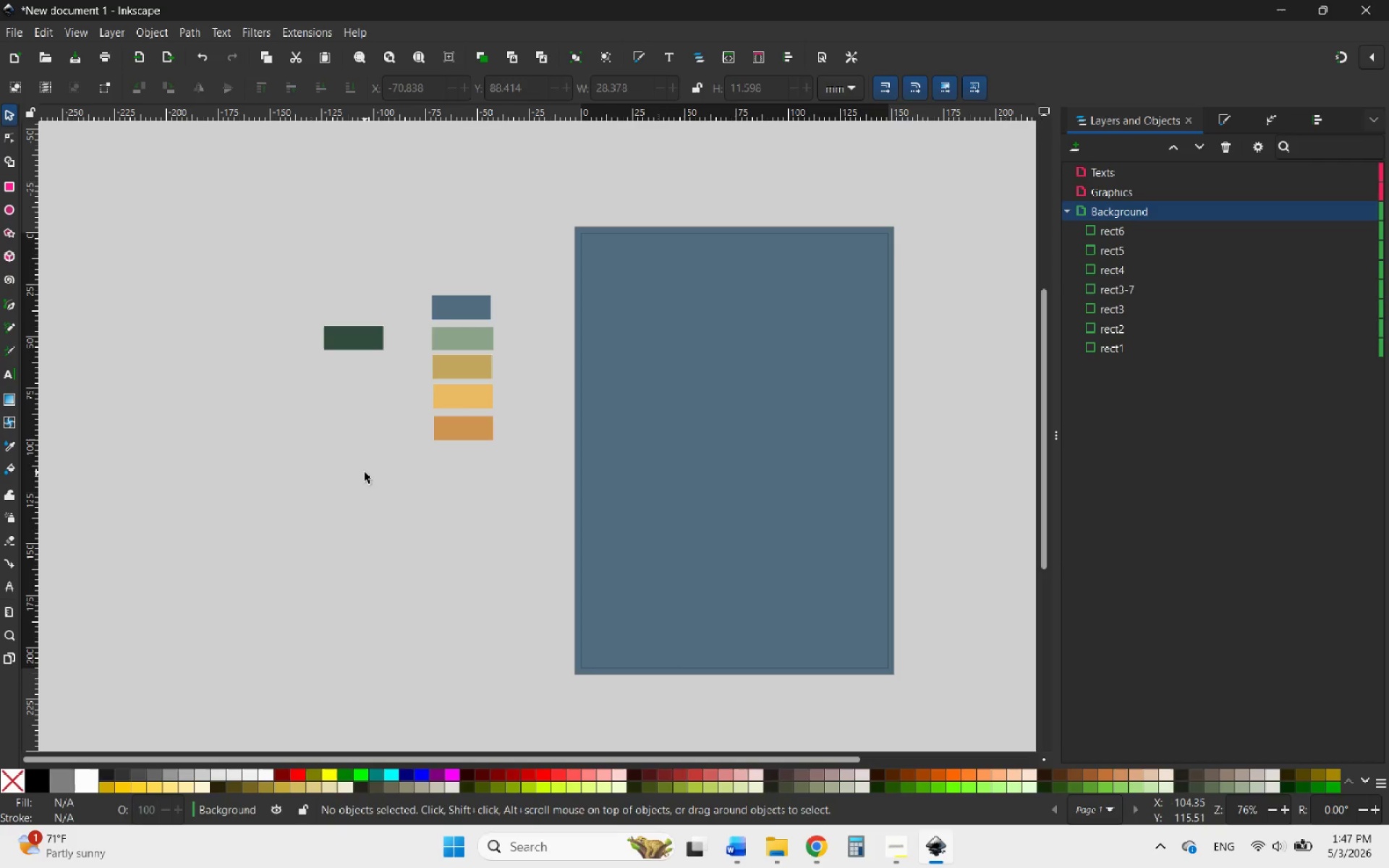 
scroll: coordinate [527, 326], scroll_direction: down, amount: 2.0
 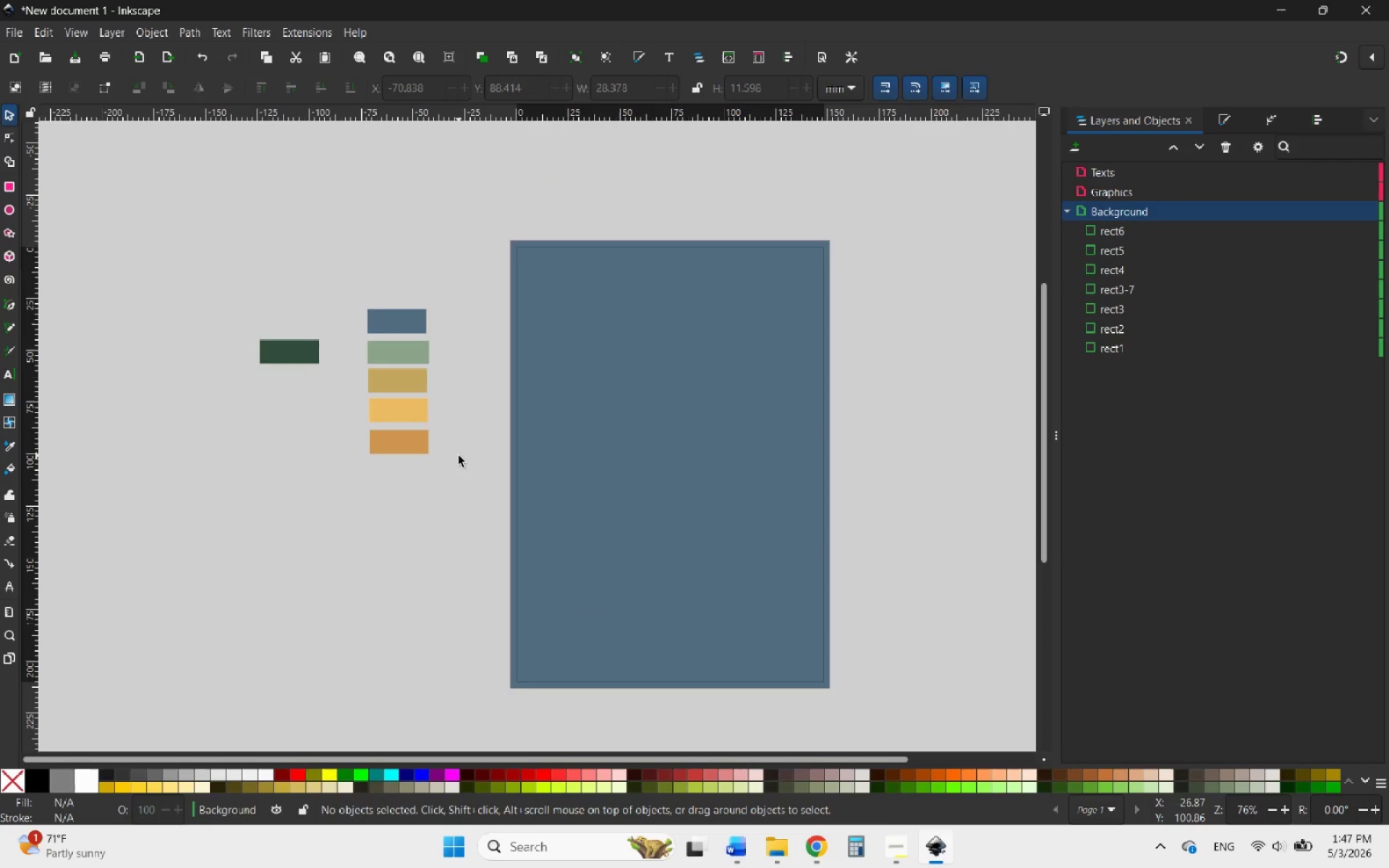 
hold_key(key=ControlLeft, duration=2.27)
scroll: coordinate [459, 456], scroll_direction: up, amount: 3.0
 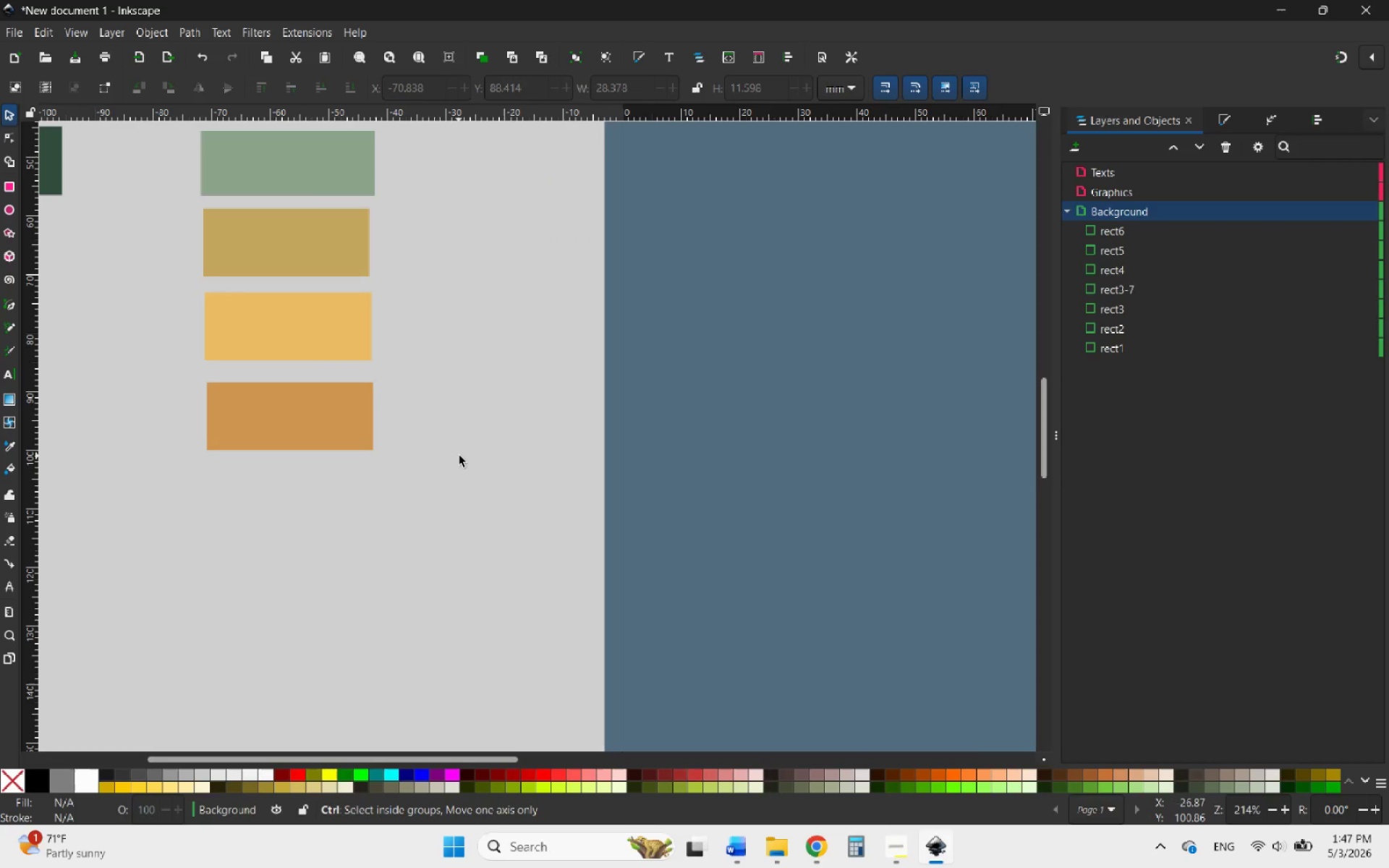 
scroll: coordinate [459, 456], scroll_direction: none, amount: 0.0
 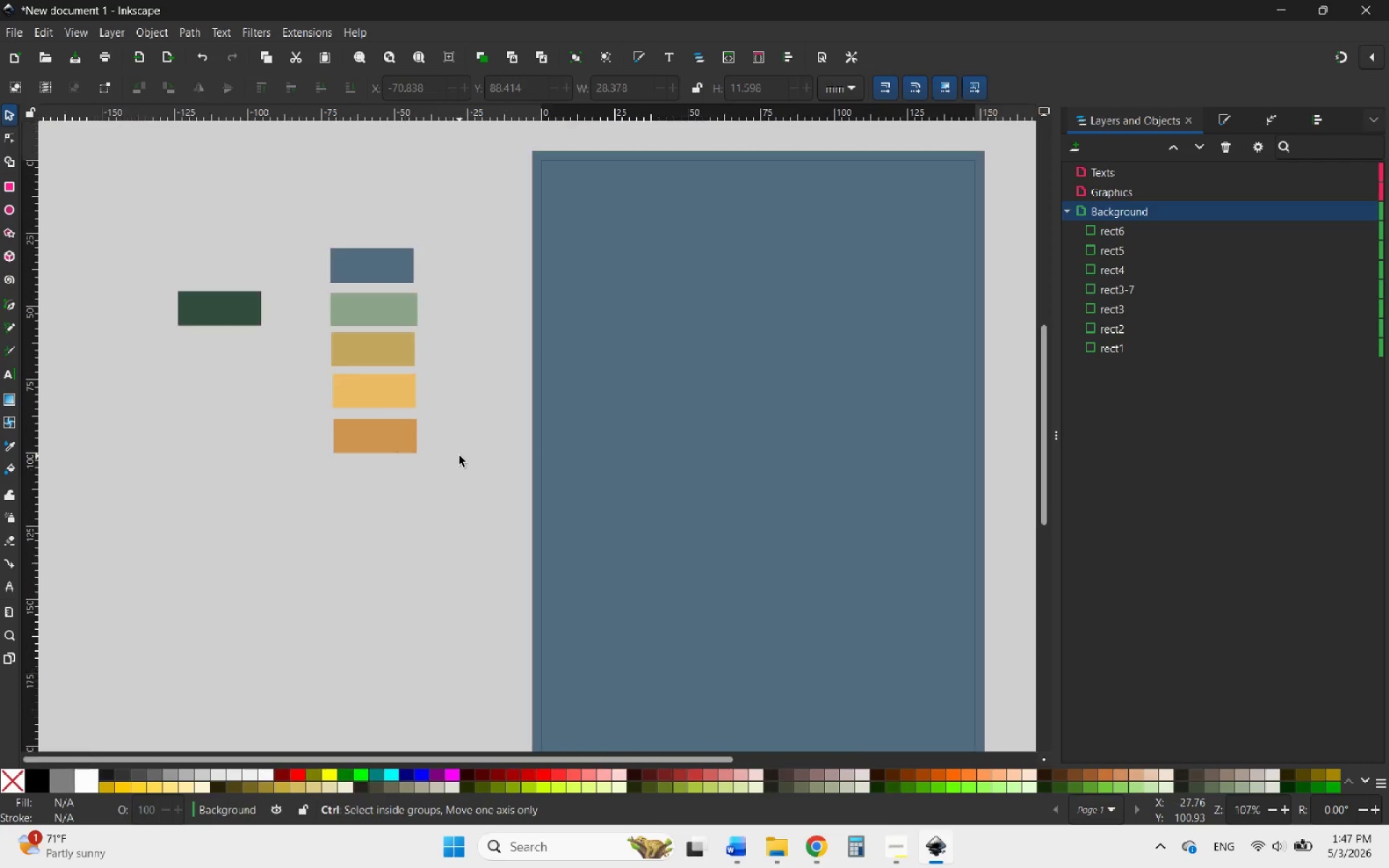 
scroll: coordinate [459, 456], scroll_direction: down, amount: 1.0
 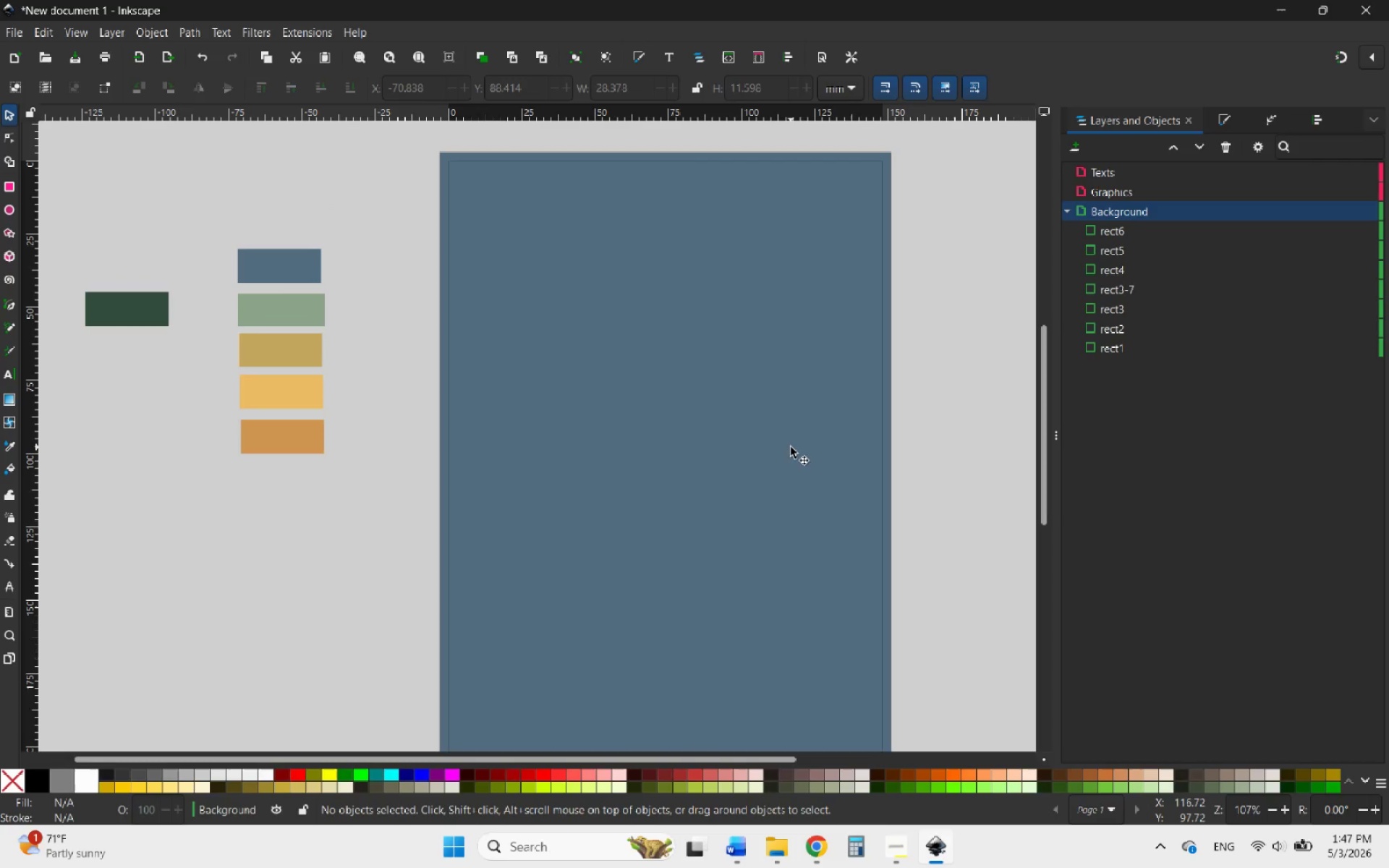 
left_click_drag(start_coordinate=[352, 476], to_coordinate=[249, 224])
 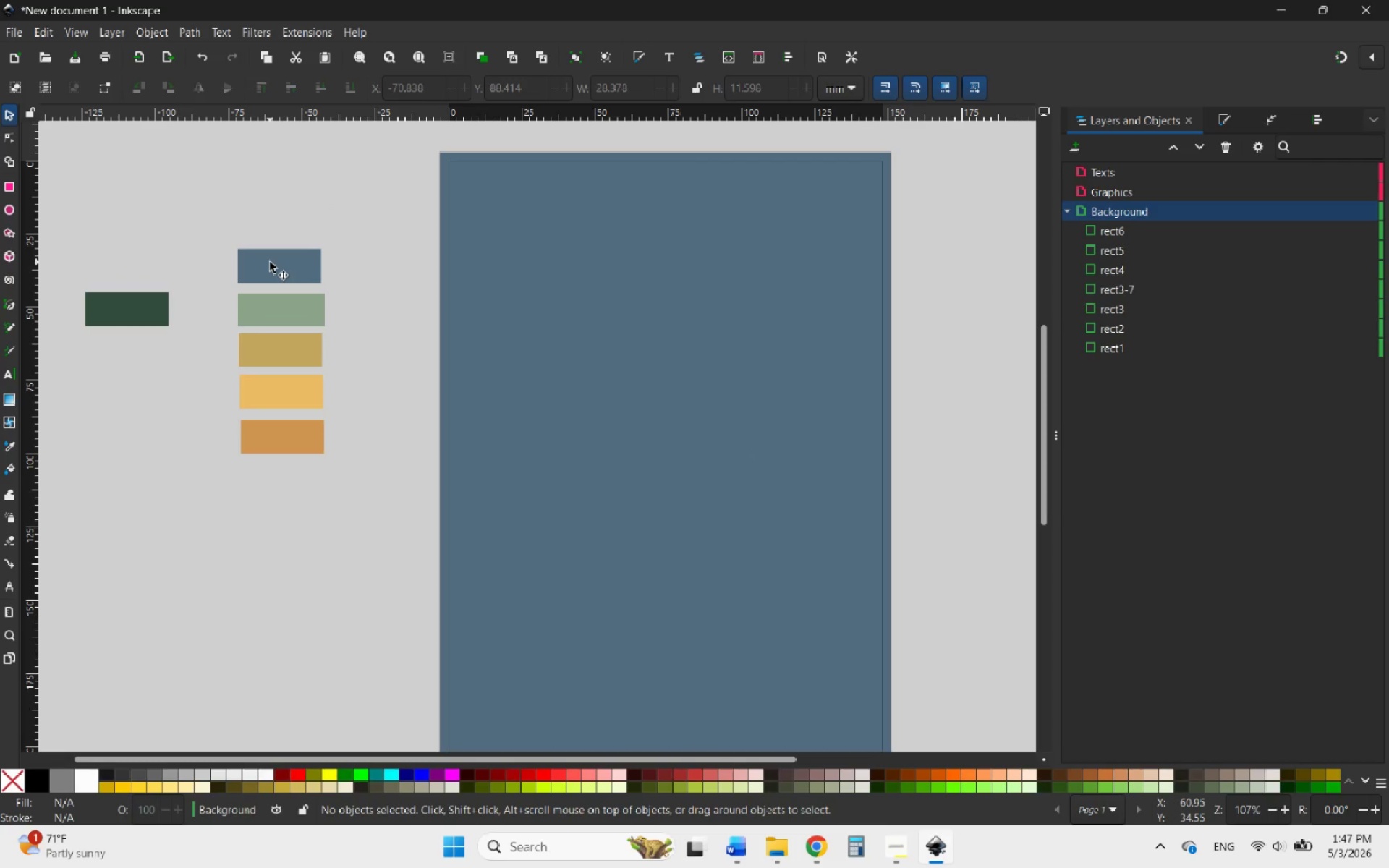 
left_click([270, 262])
 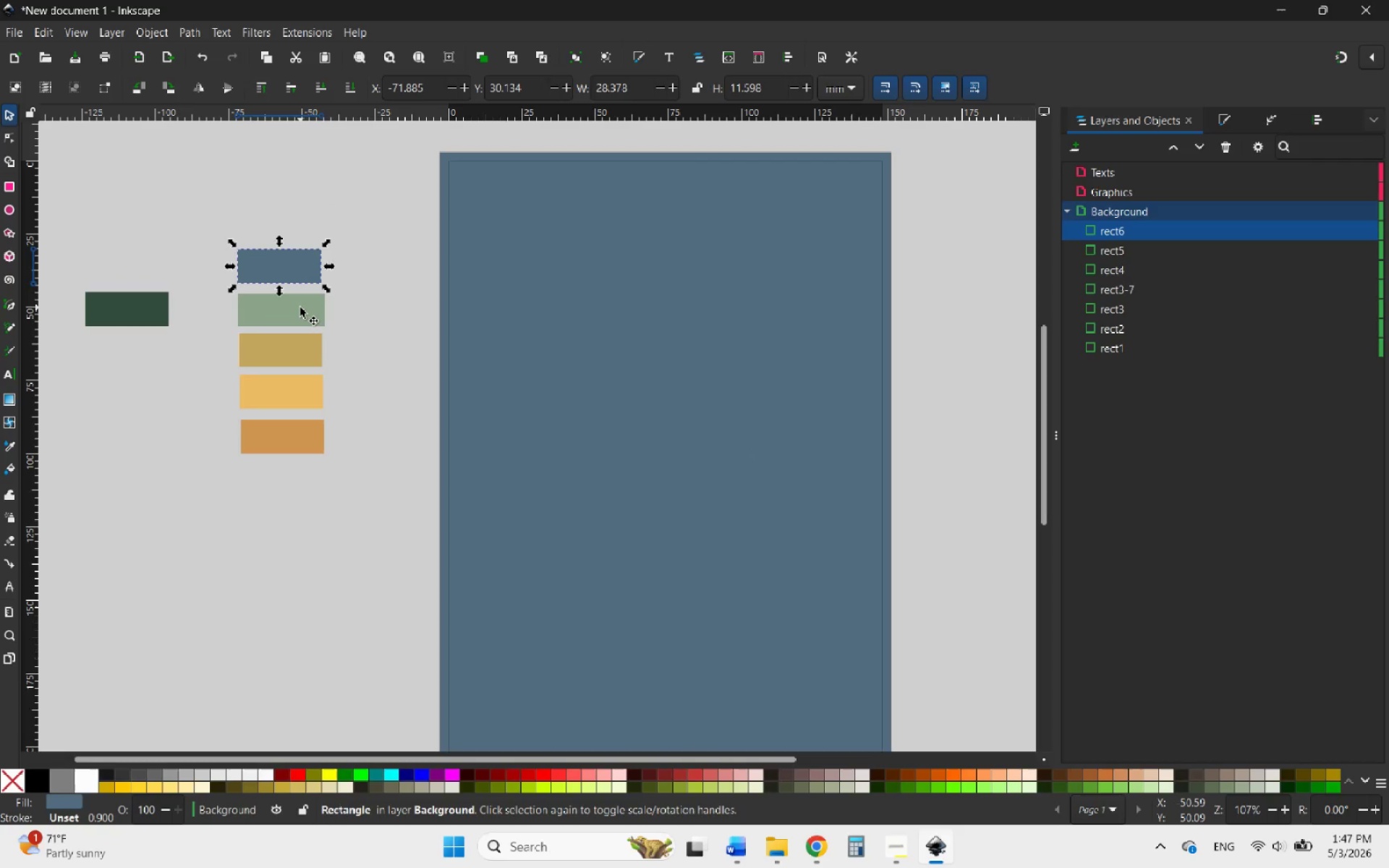 
key(Control+ControlLeft)
 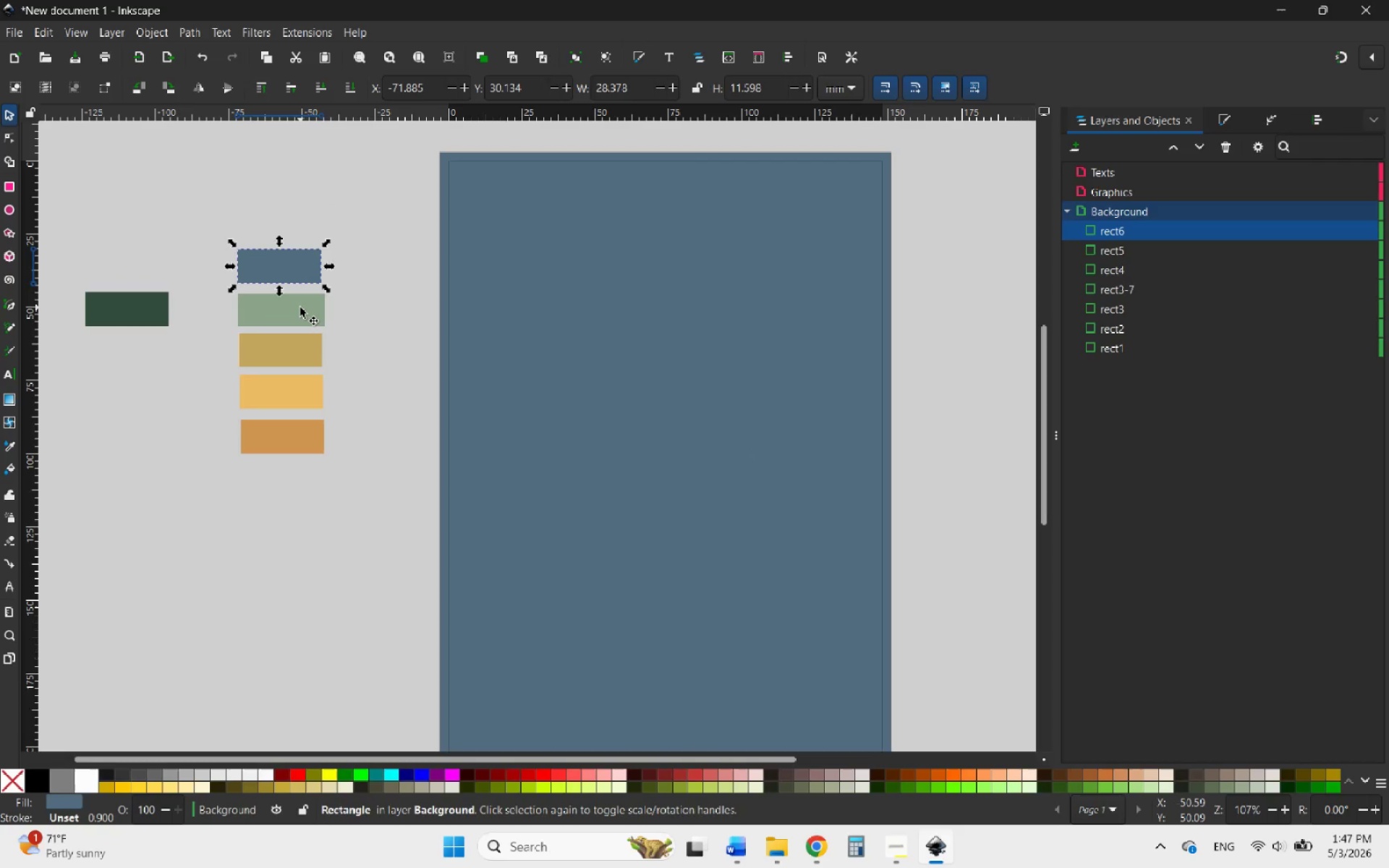 
hold_key(key=ShiftLeft, duration=3.2)
left_click([300, 307])
 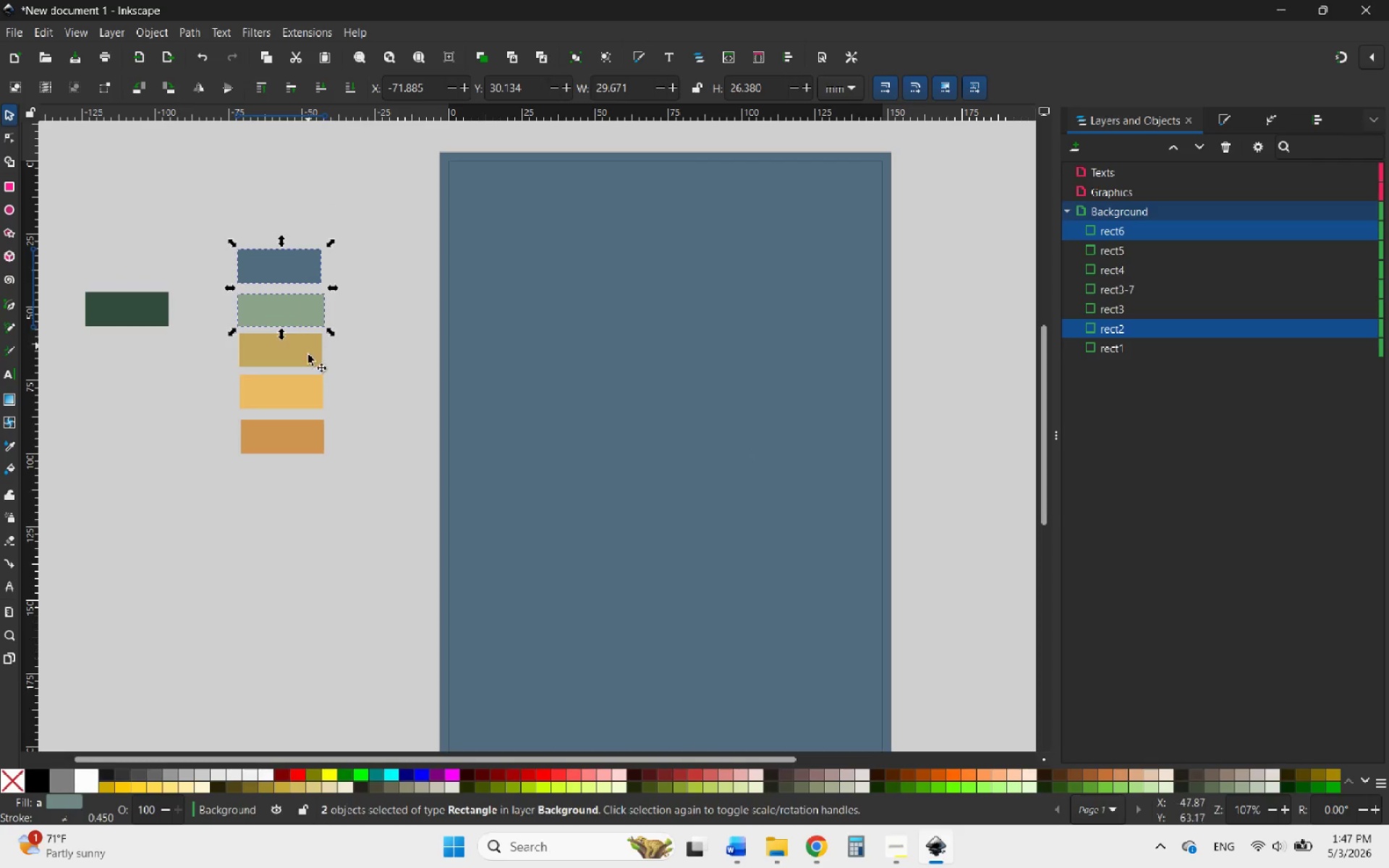 
left_click([308, 357])
 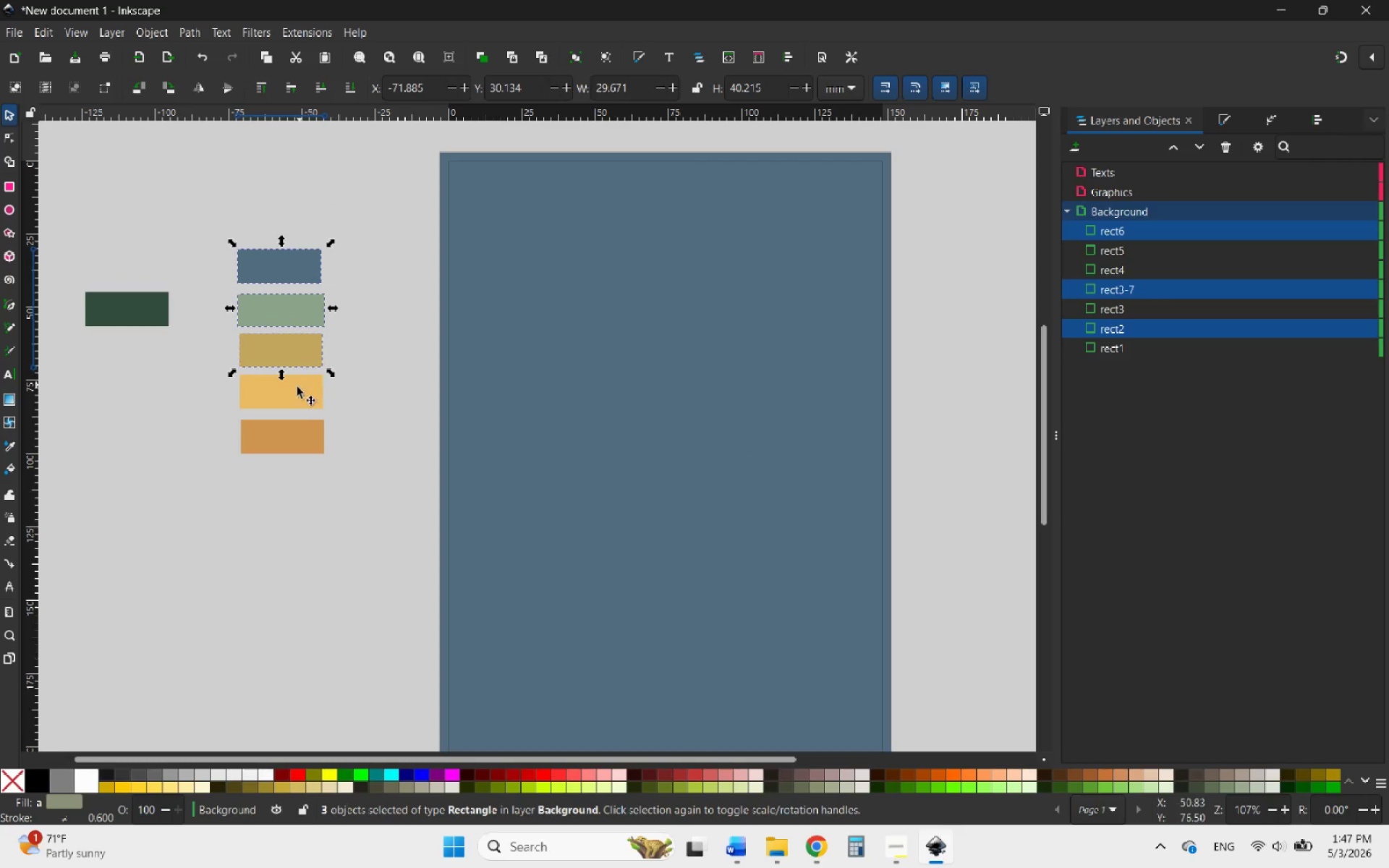 
left_click([295, 395])
 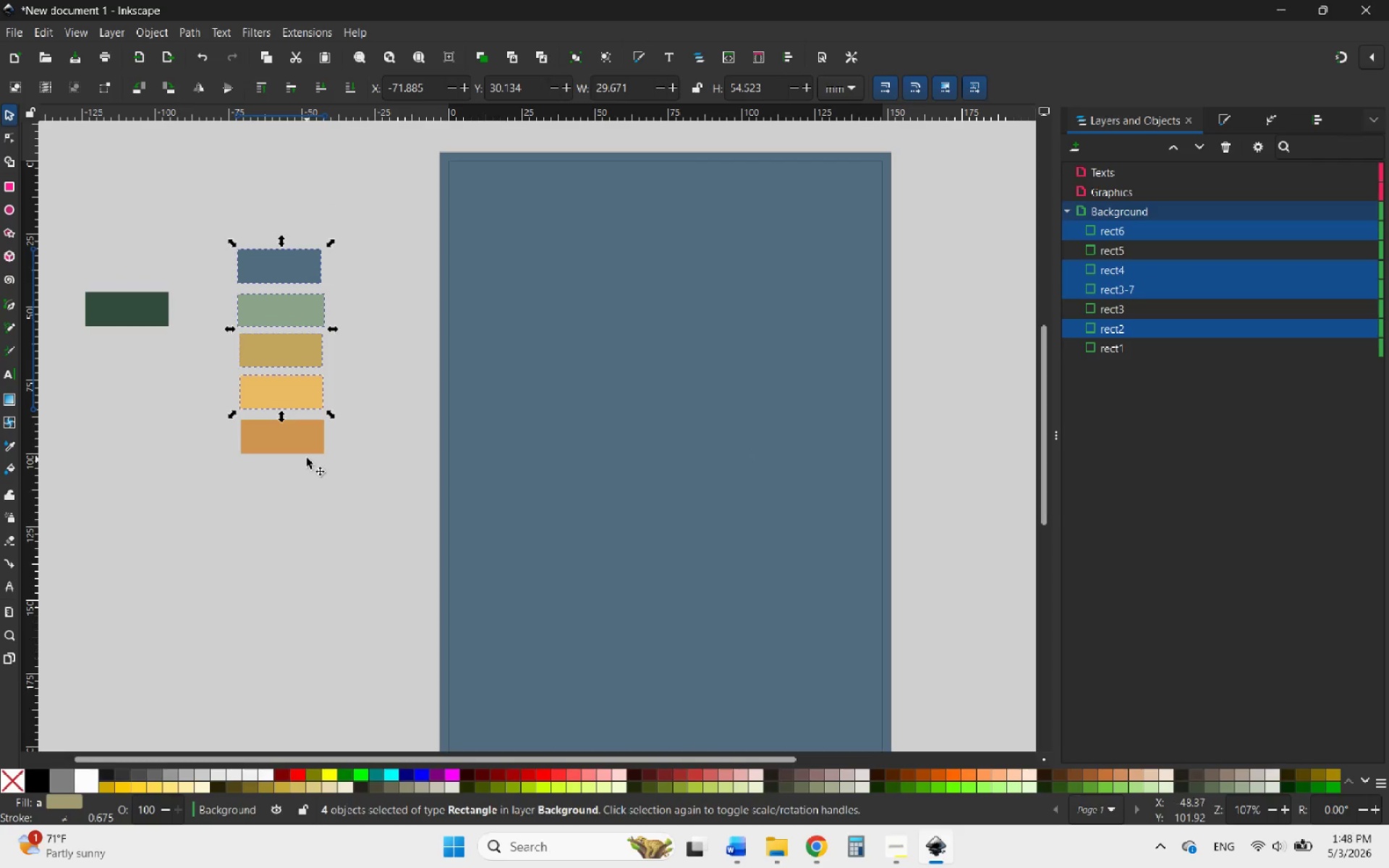 
left_click([302, 442])
 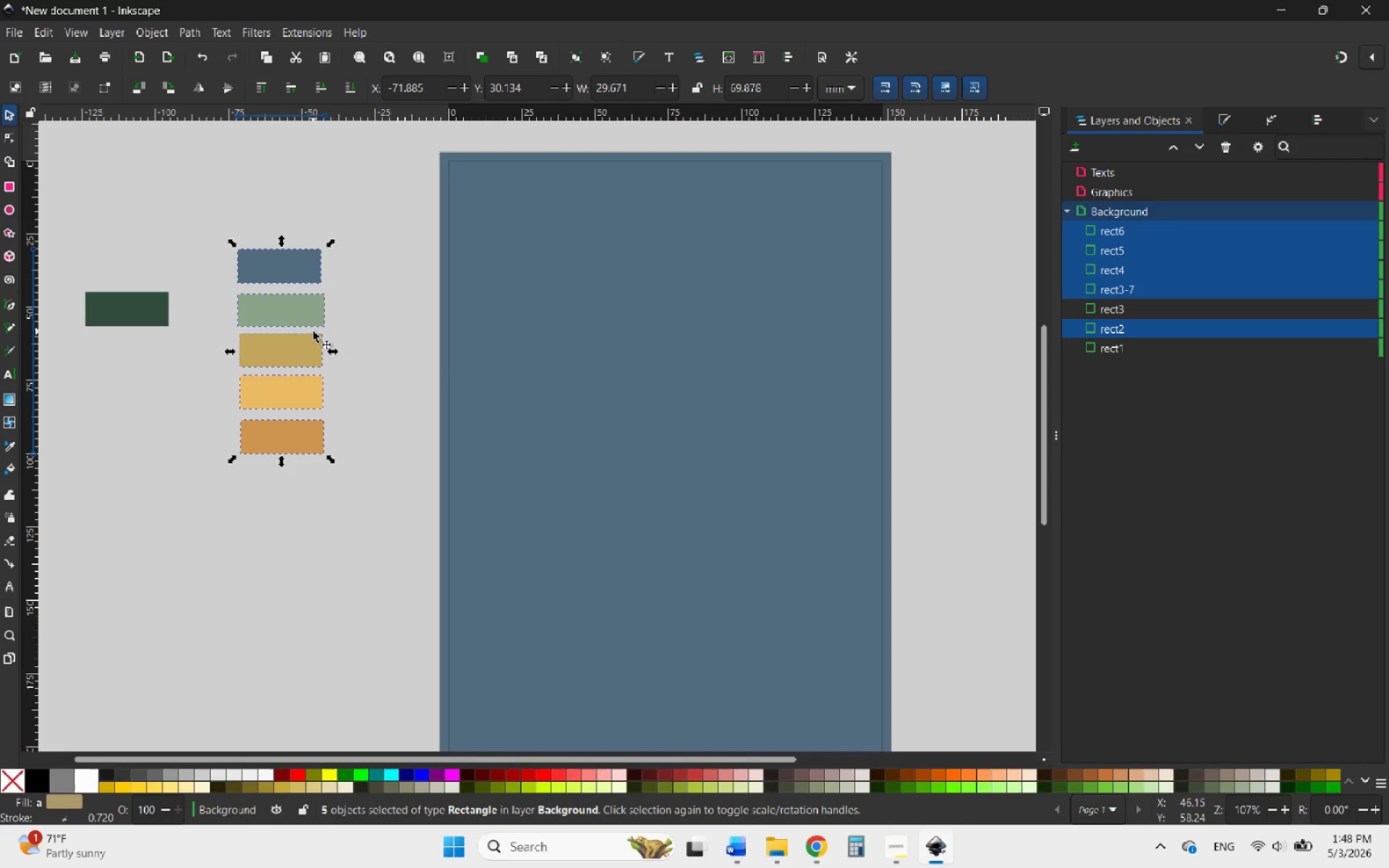 
left_click_drag(start_coordinate=[274, 318], to_coordinate=[334, 320])
 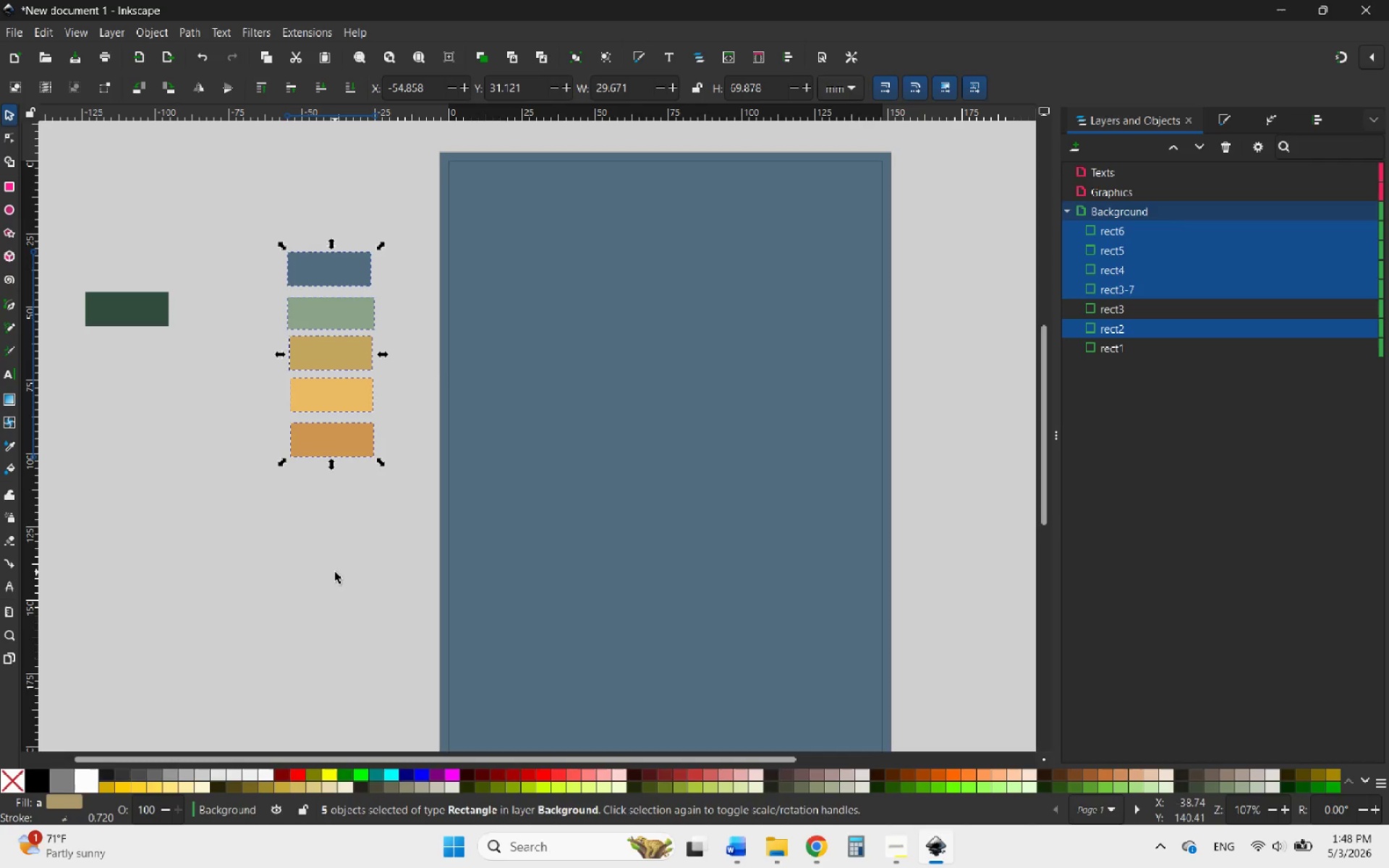 
left_click([350, 526])
 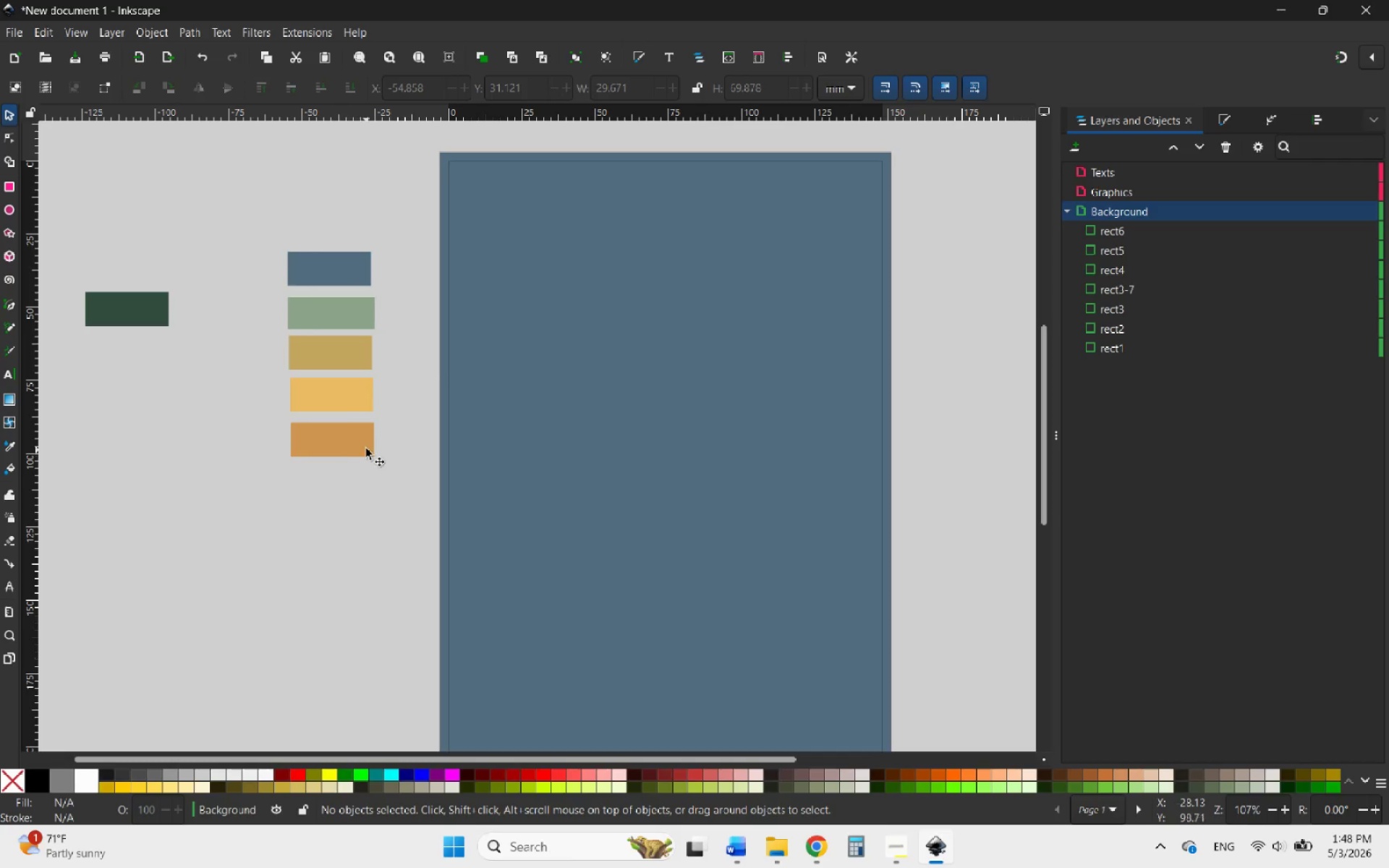 
left_click([366, 448])
 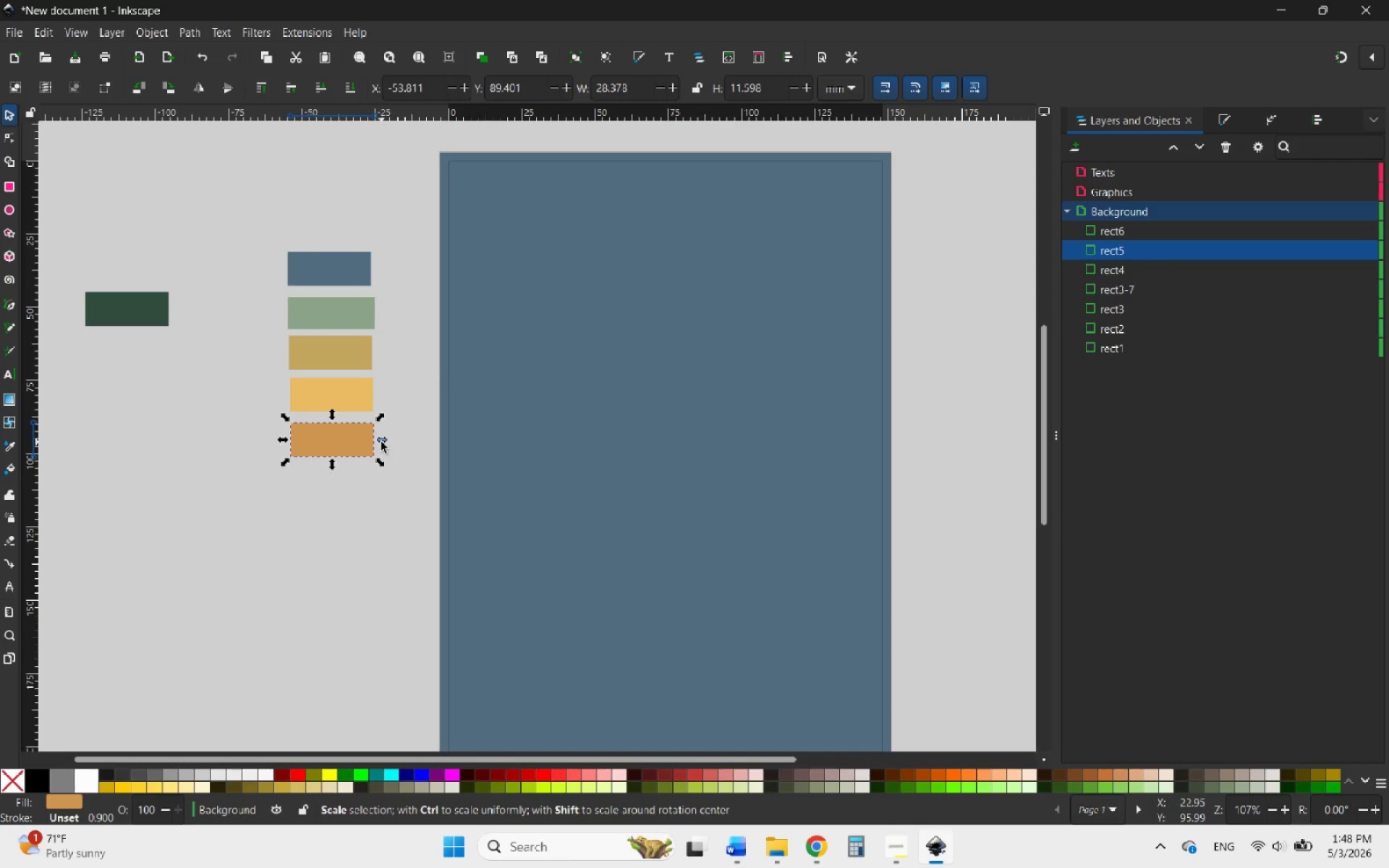 
left_click_drag(start_coordinate=[383, 441], to_coordinate=[381, 369])
 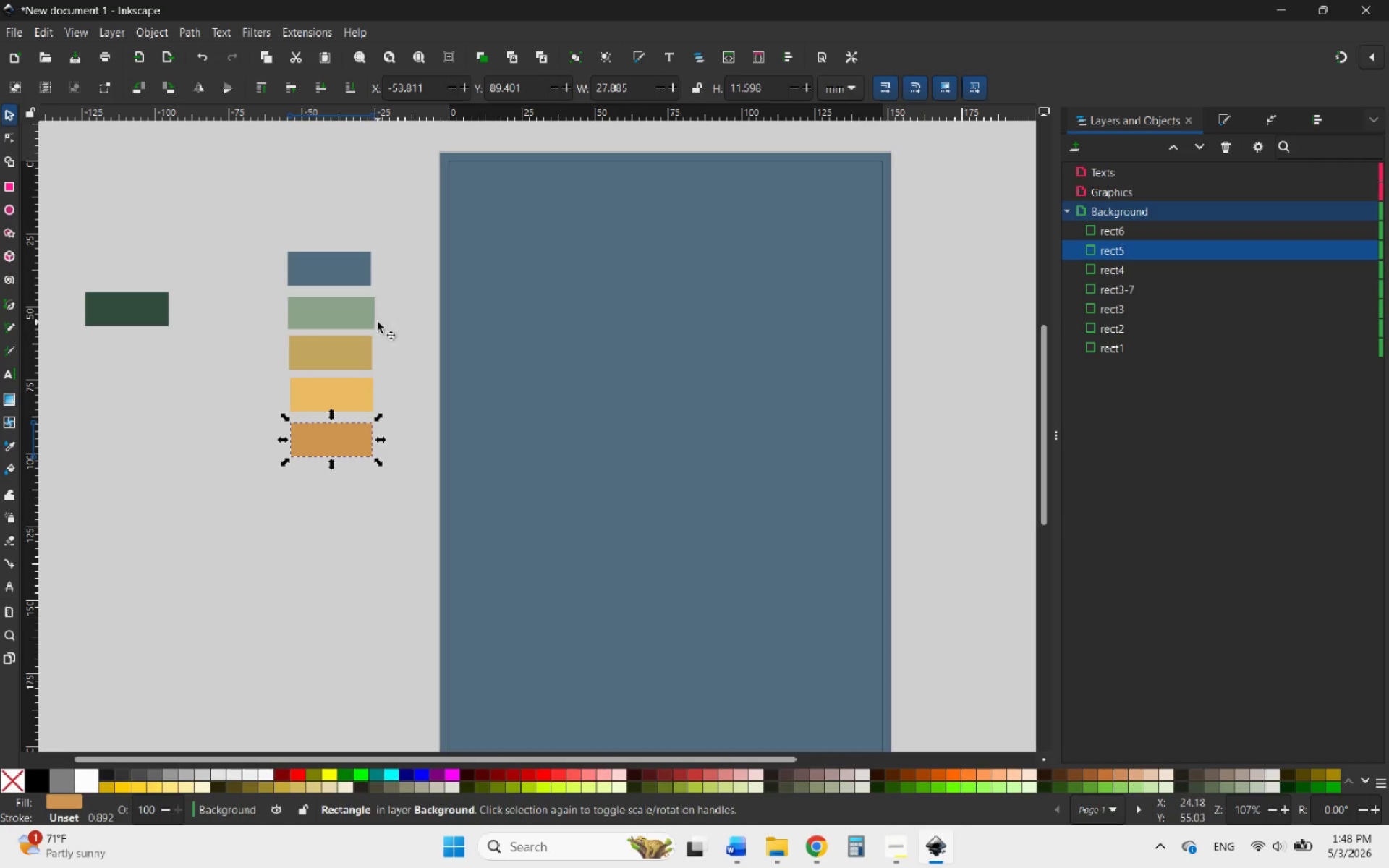 
left_click([373, 315])
 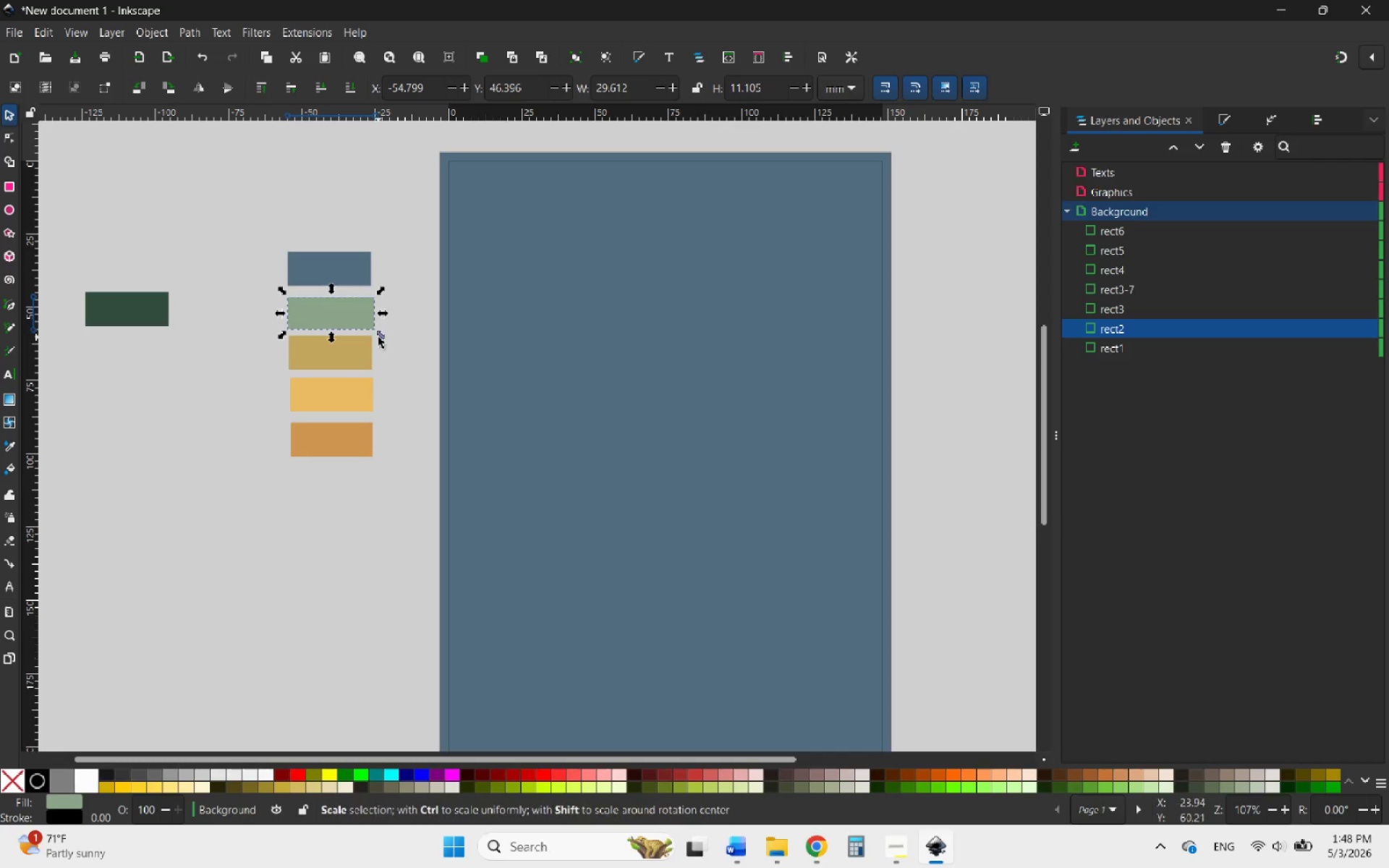 
left_click_drag(start_coordinate=[379, 338], to_coordinate=[375, 335])
 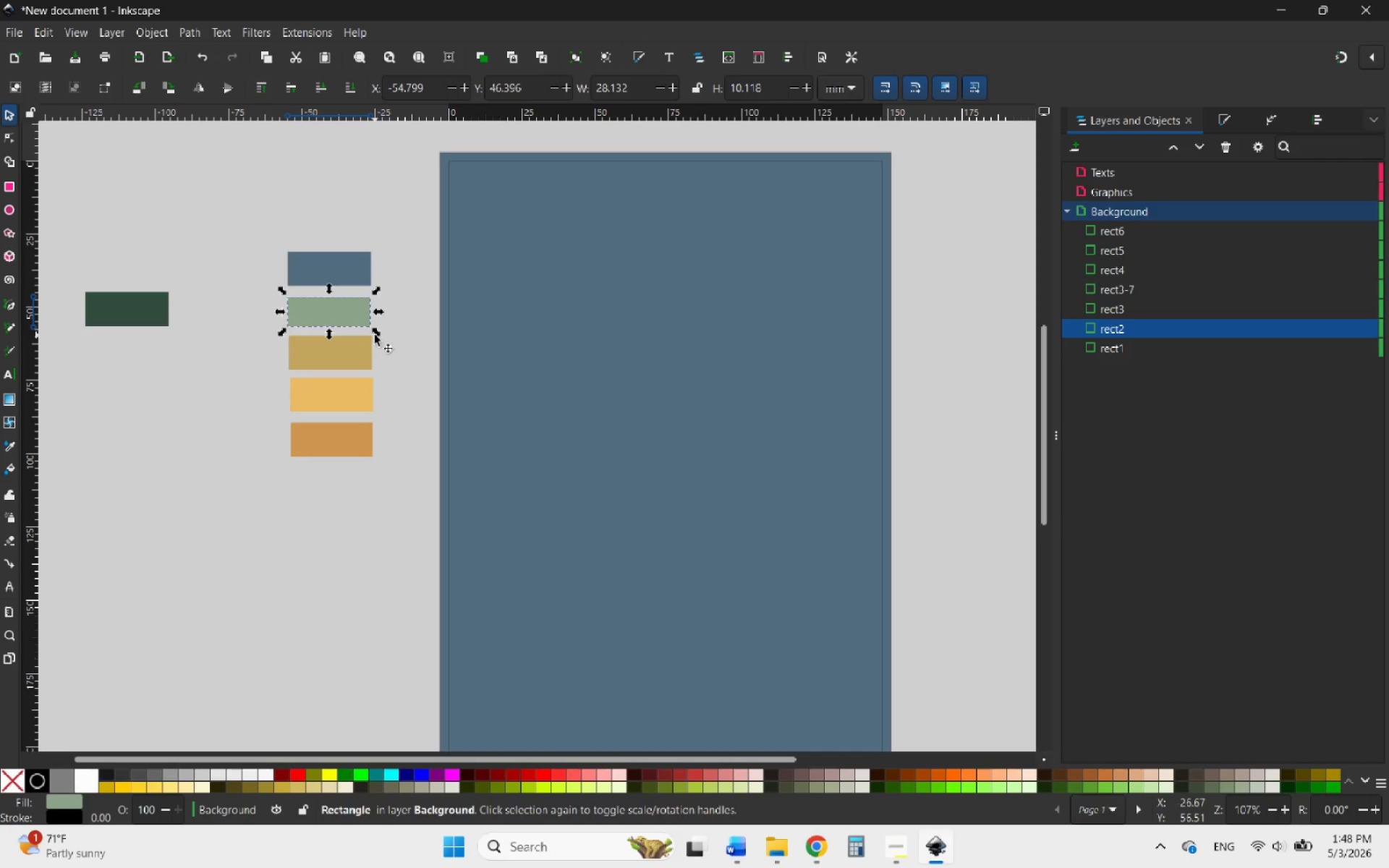 
key(Control+ControlLeft)
 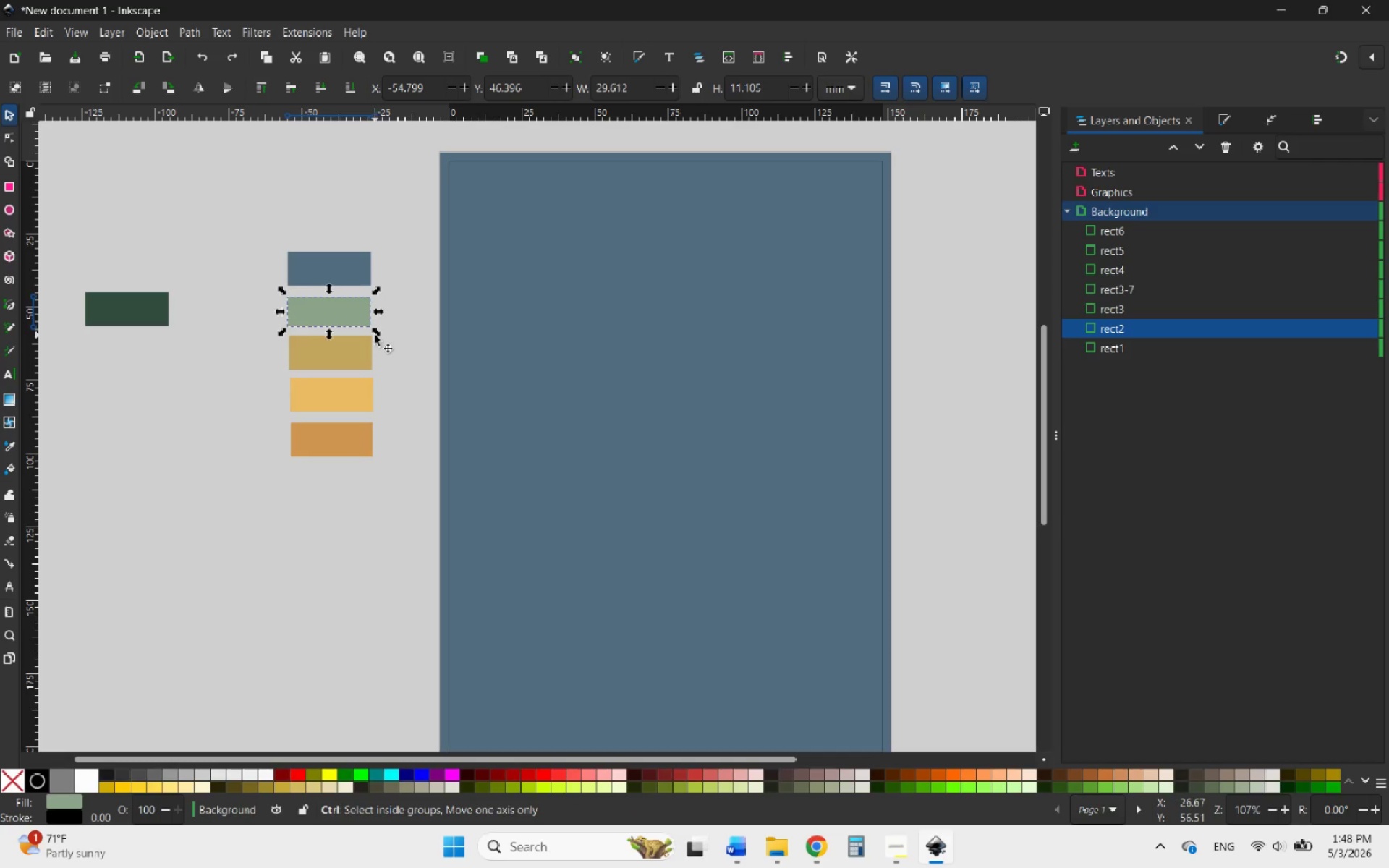 
key(Control+Z)
 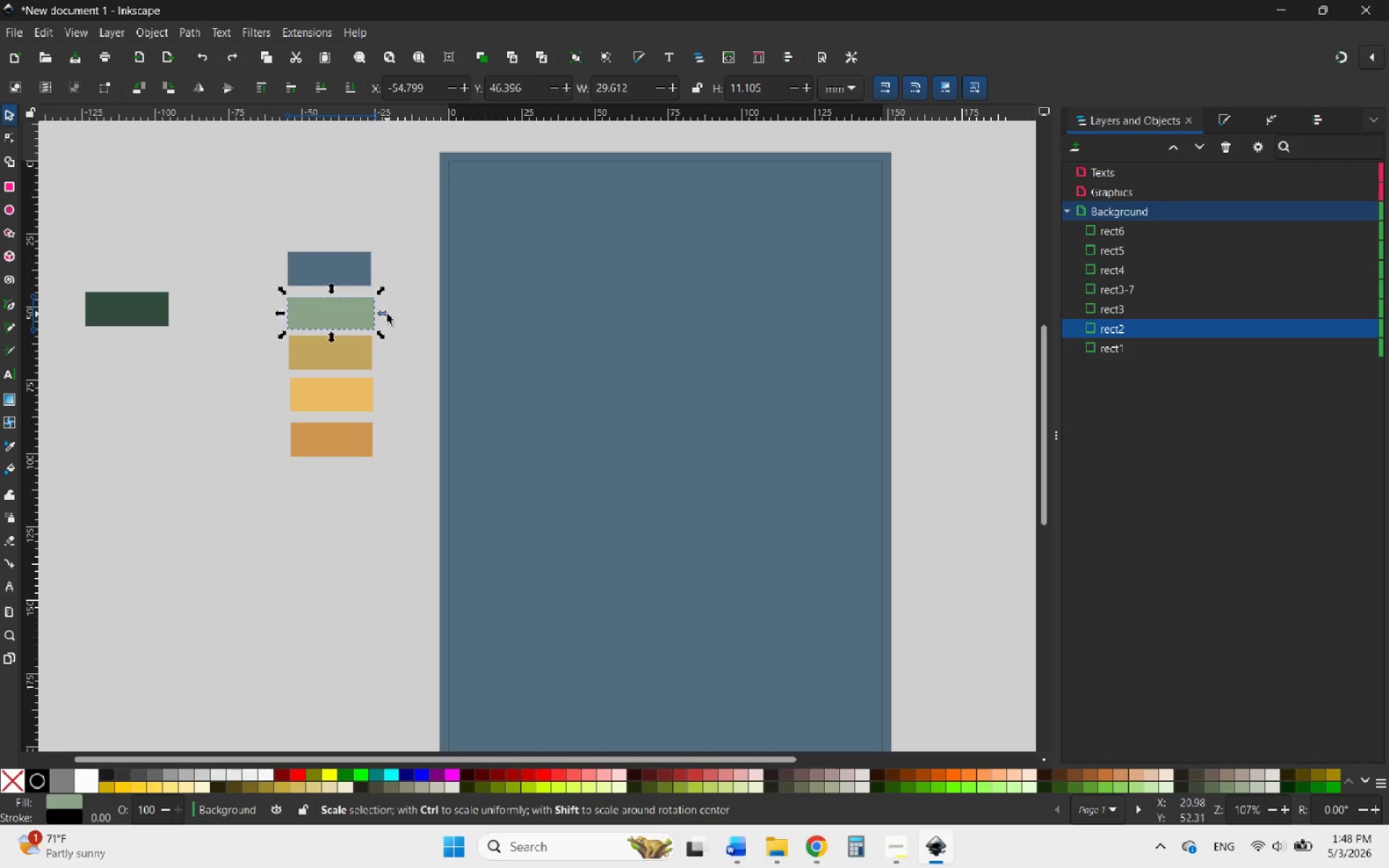 
left_click_drag(start_coordinate=[387, 313], to_coordinate=[384, 399])
 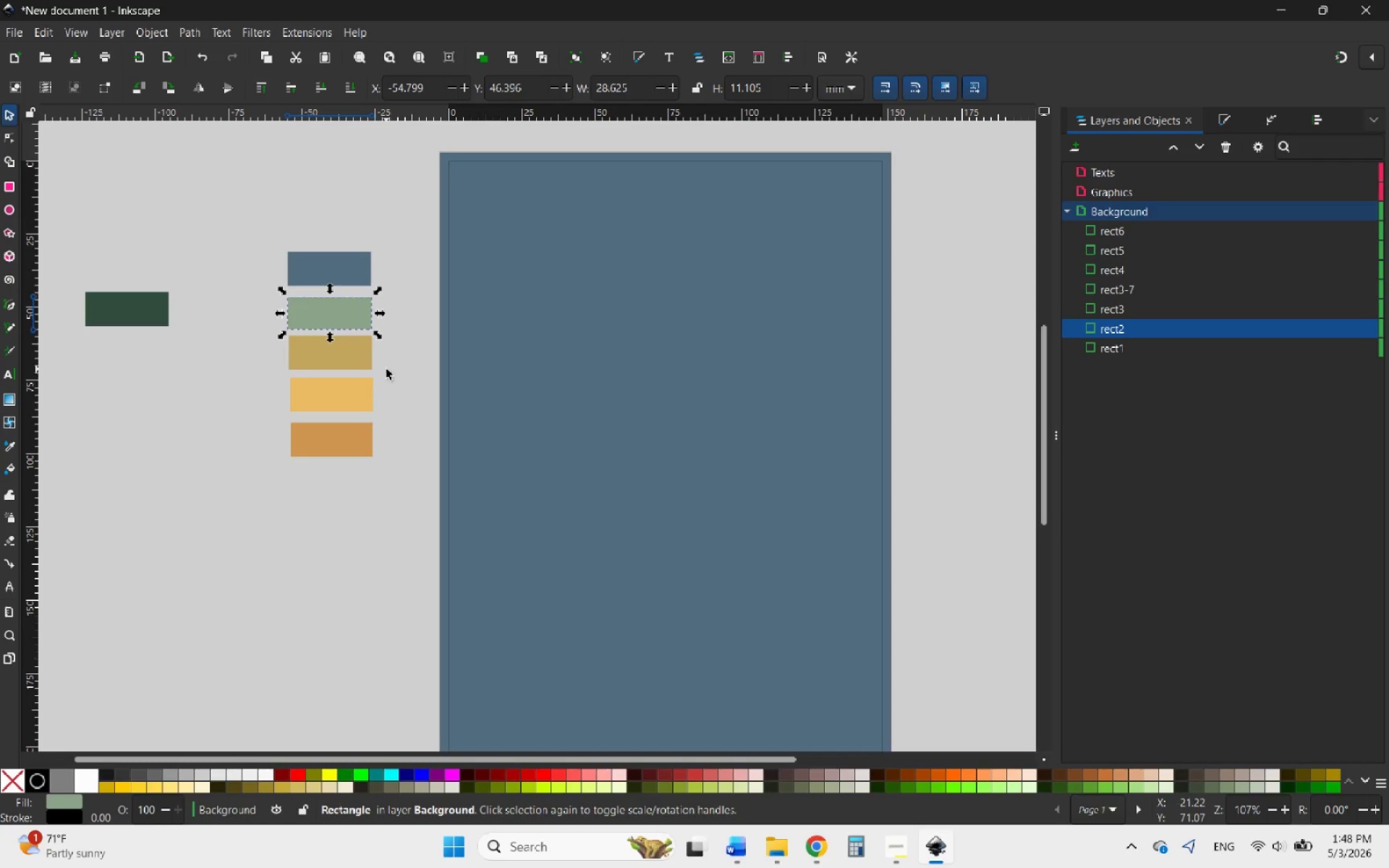 
left_click([386, 369])
 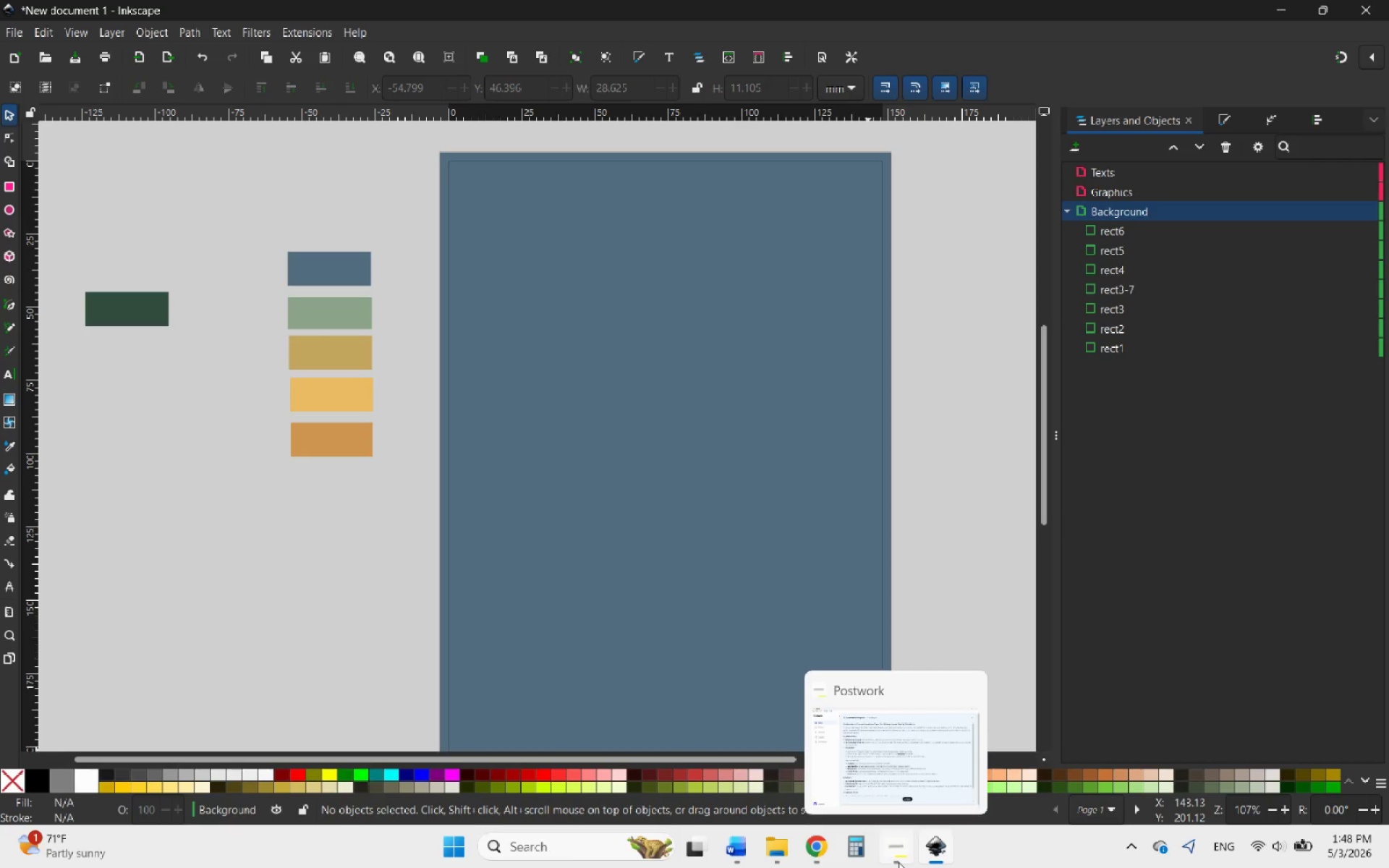 
left_click([899, 862])